 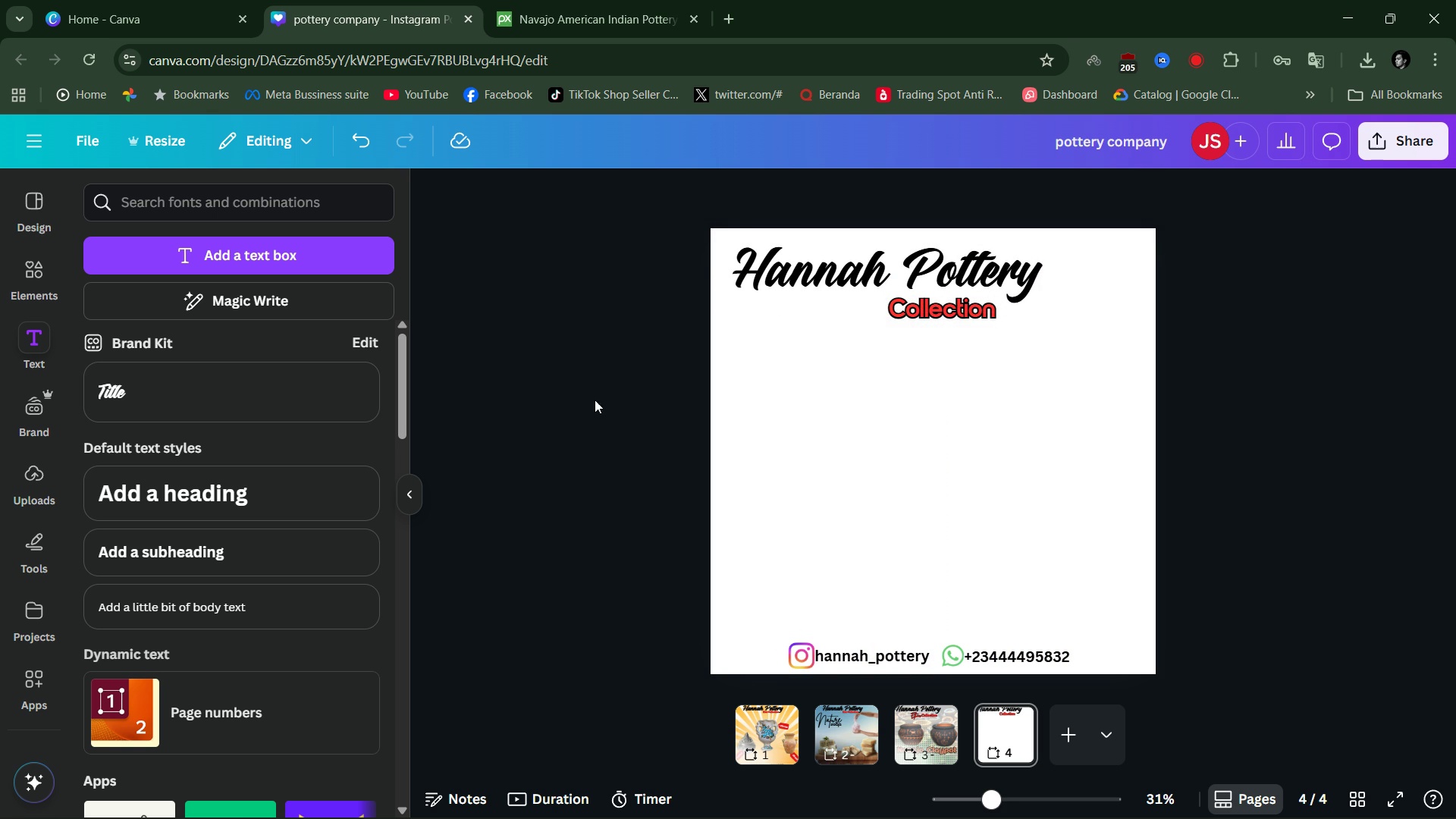 
left_click([584, 0])
 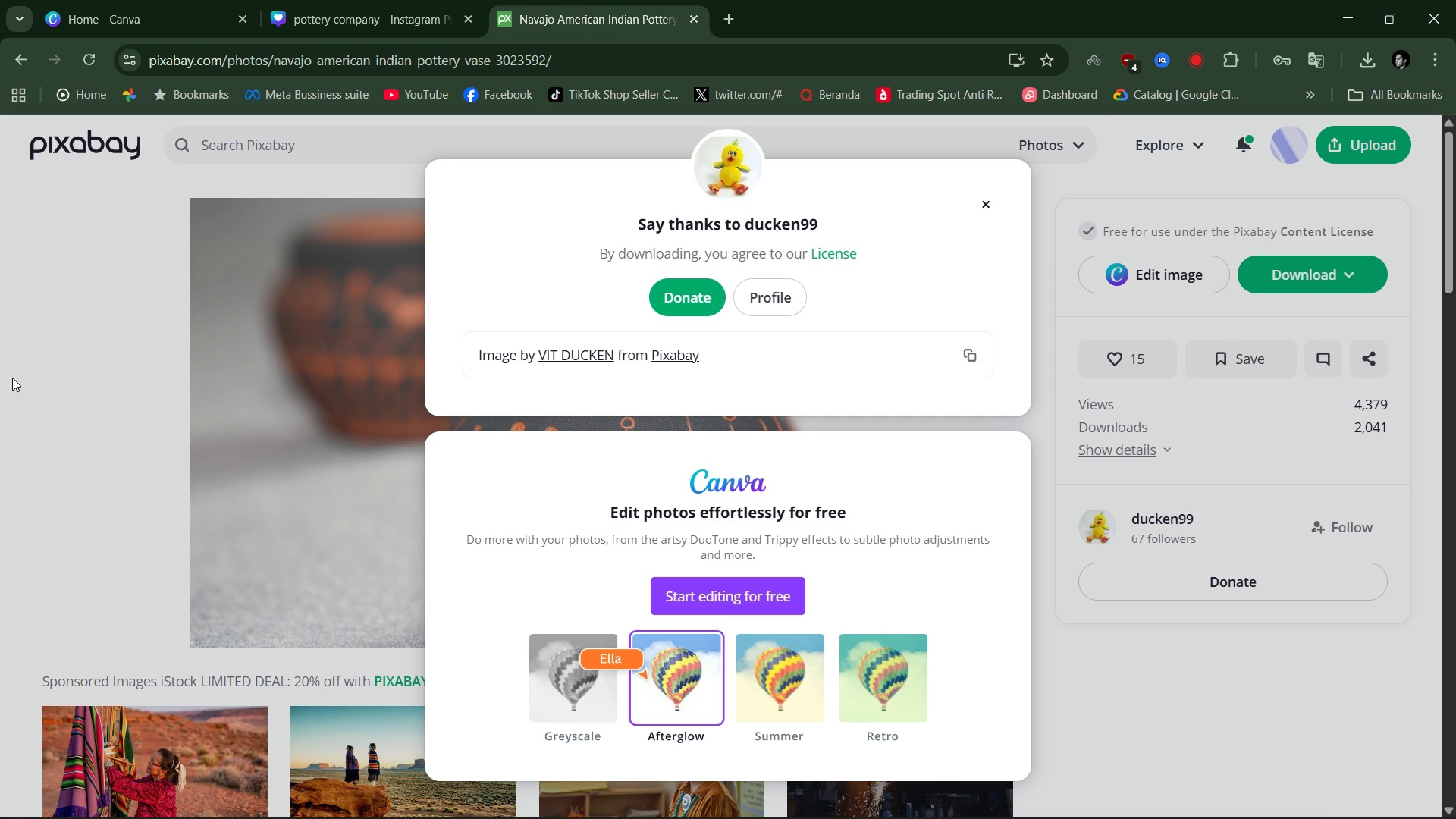 
left_click([12, 378])
 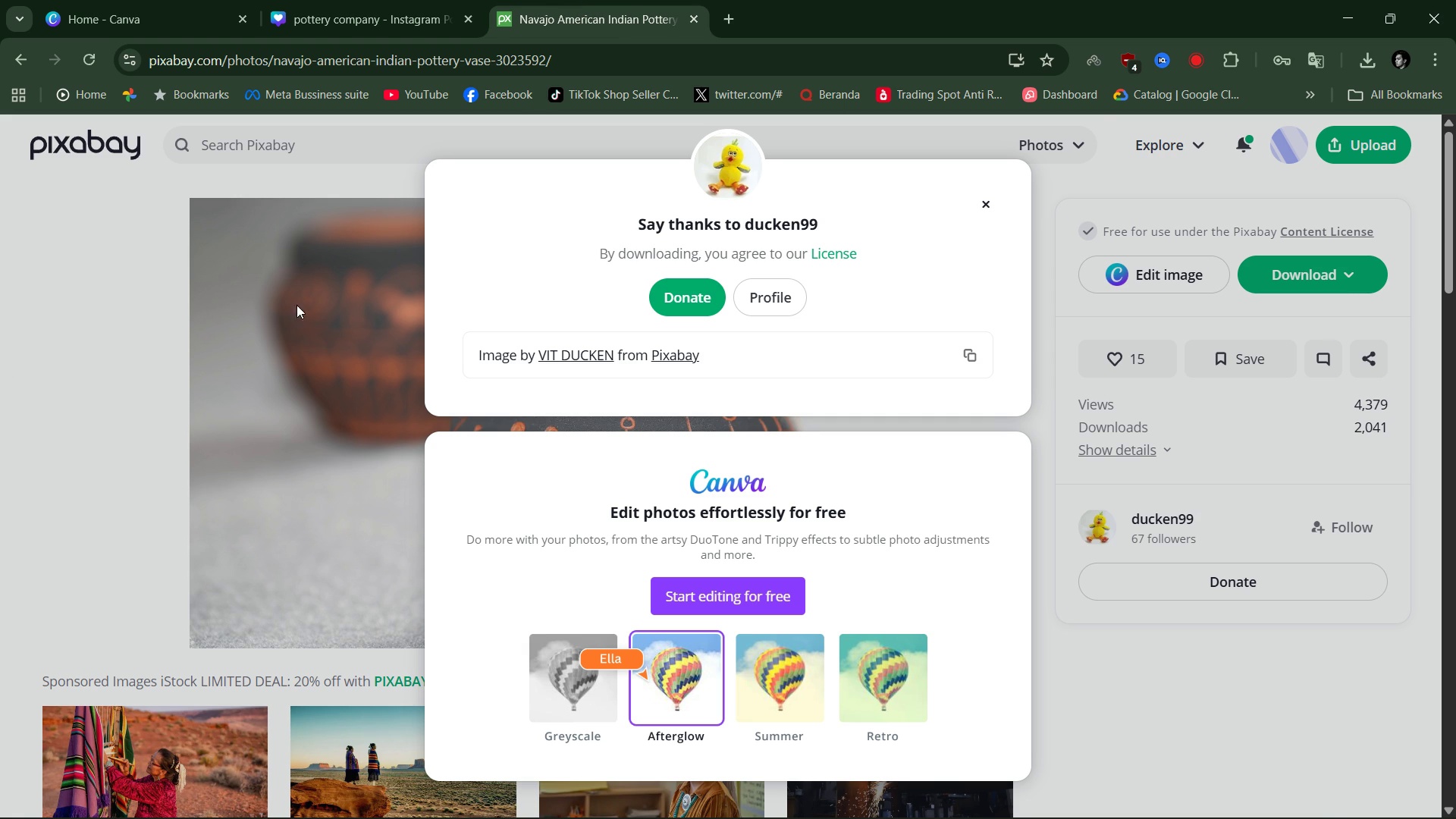 
left_click([97, 375])
 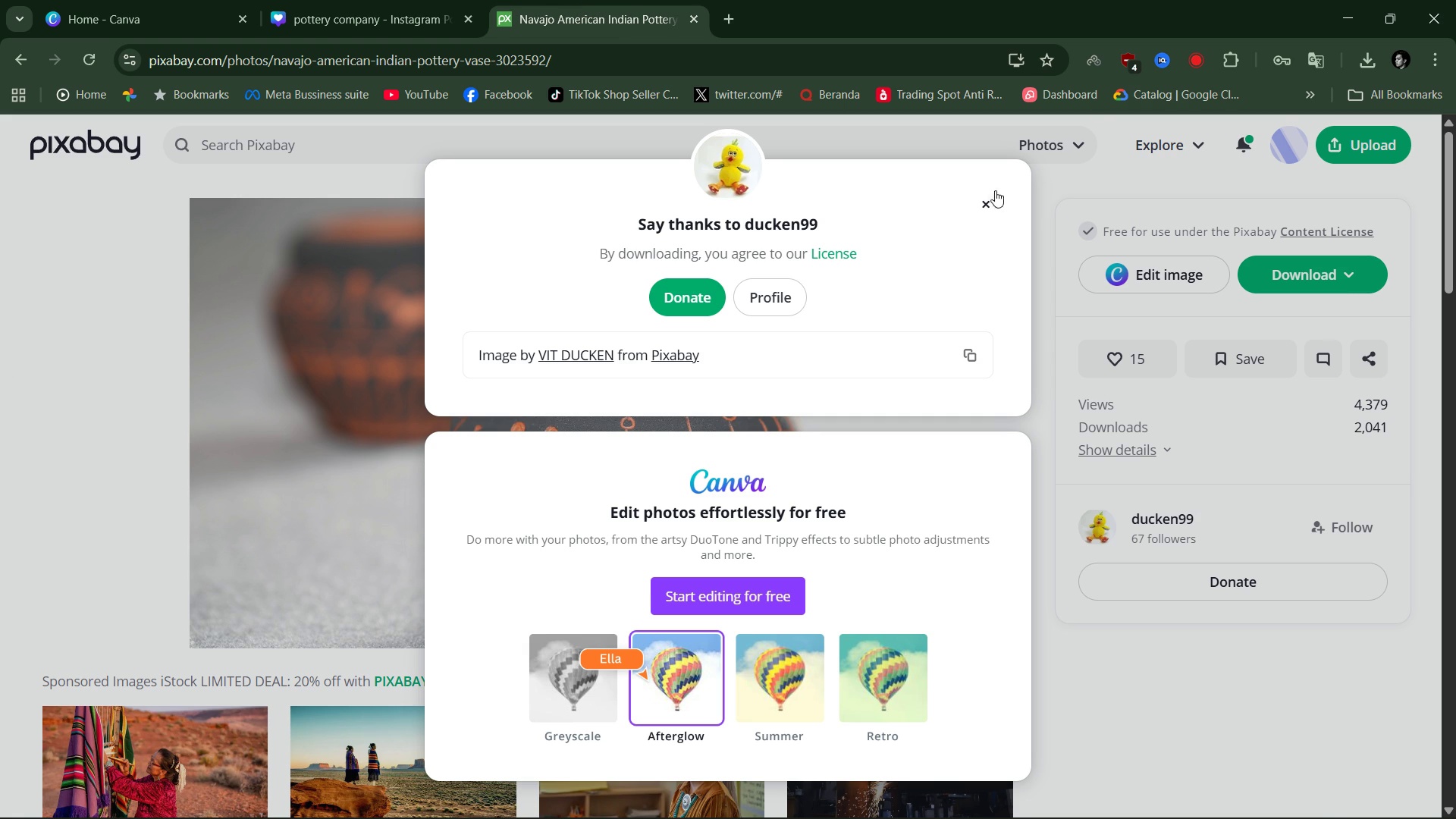 
left_click([993, 202])
 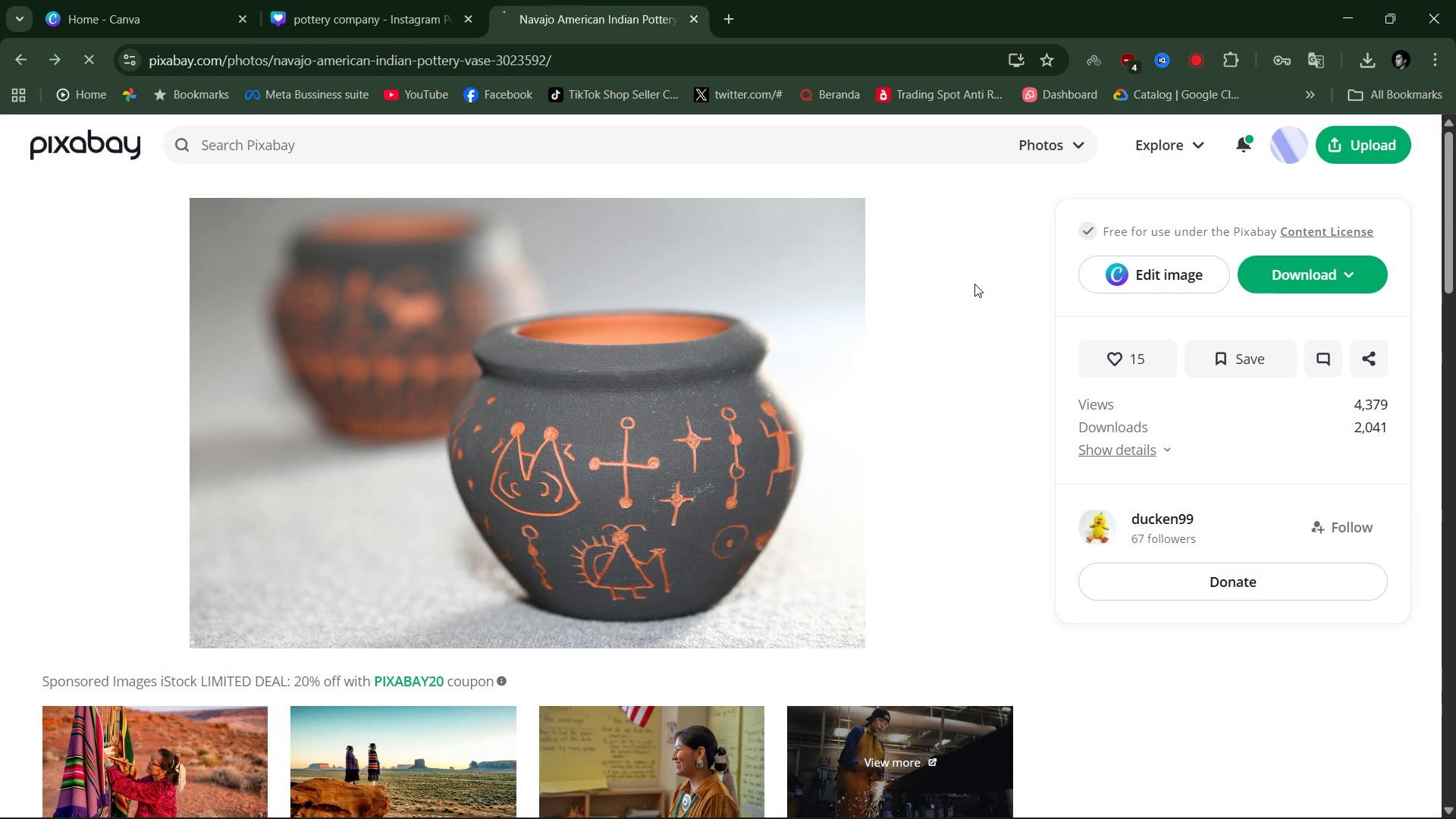 
 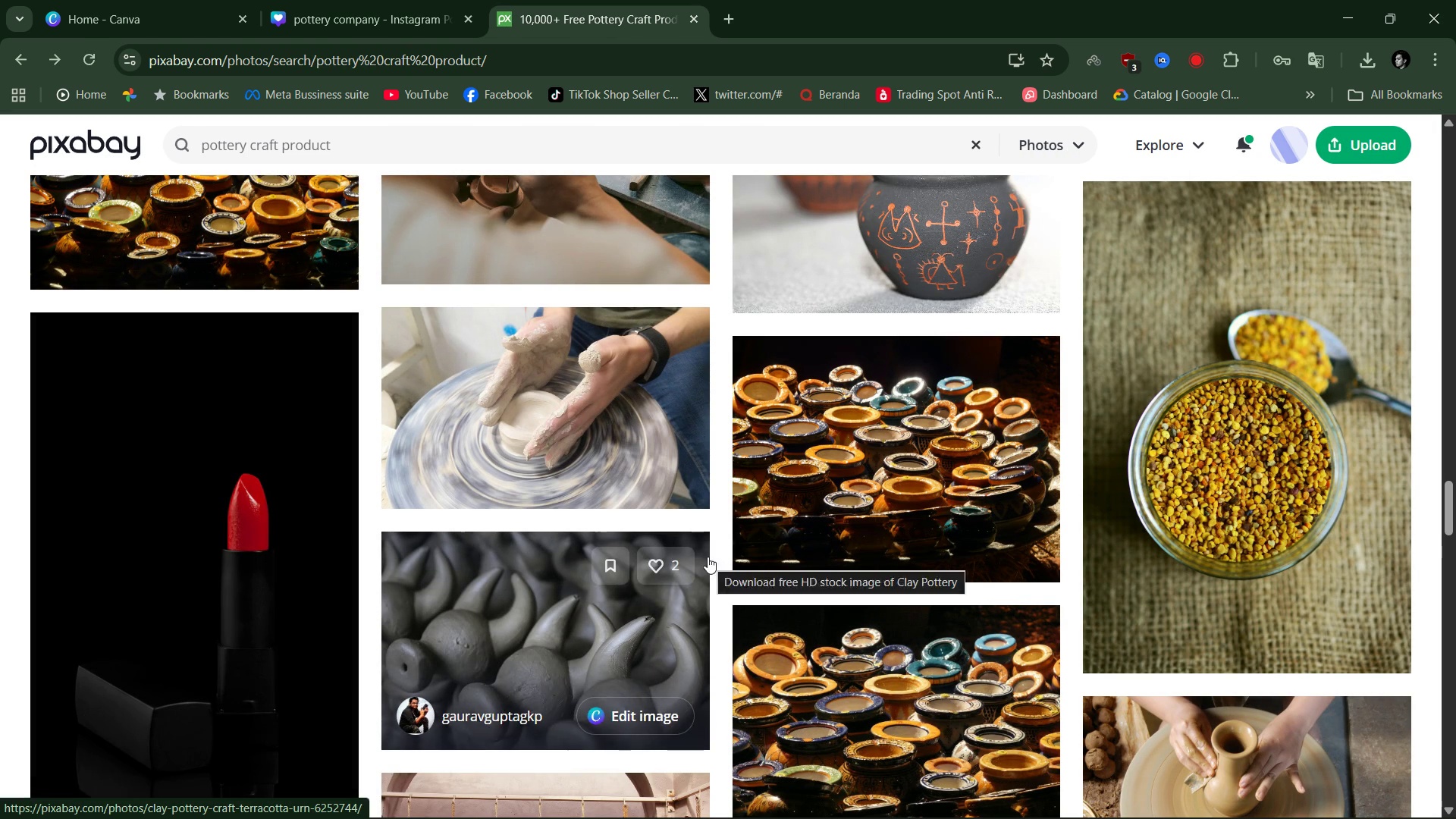 
wait(5.26)
 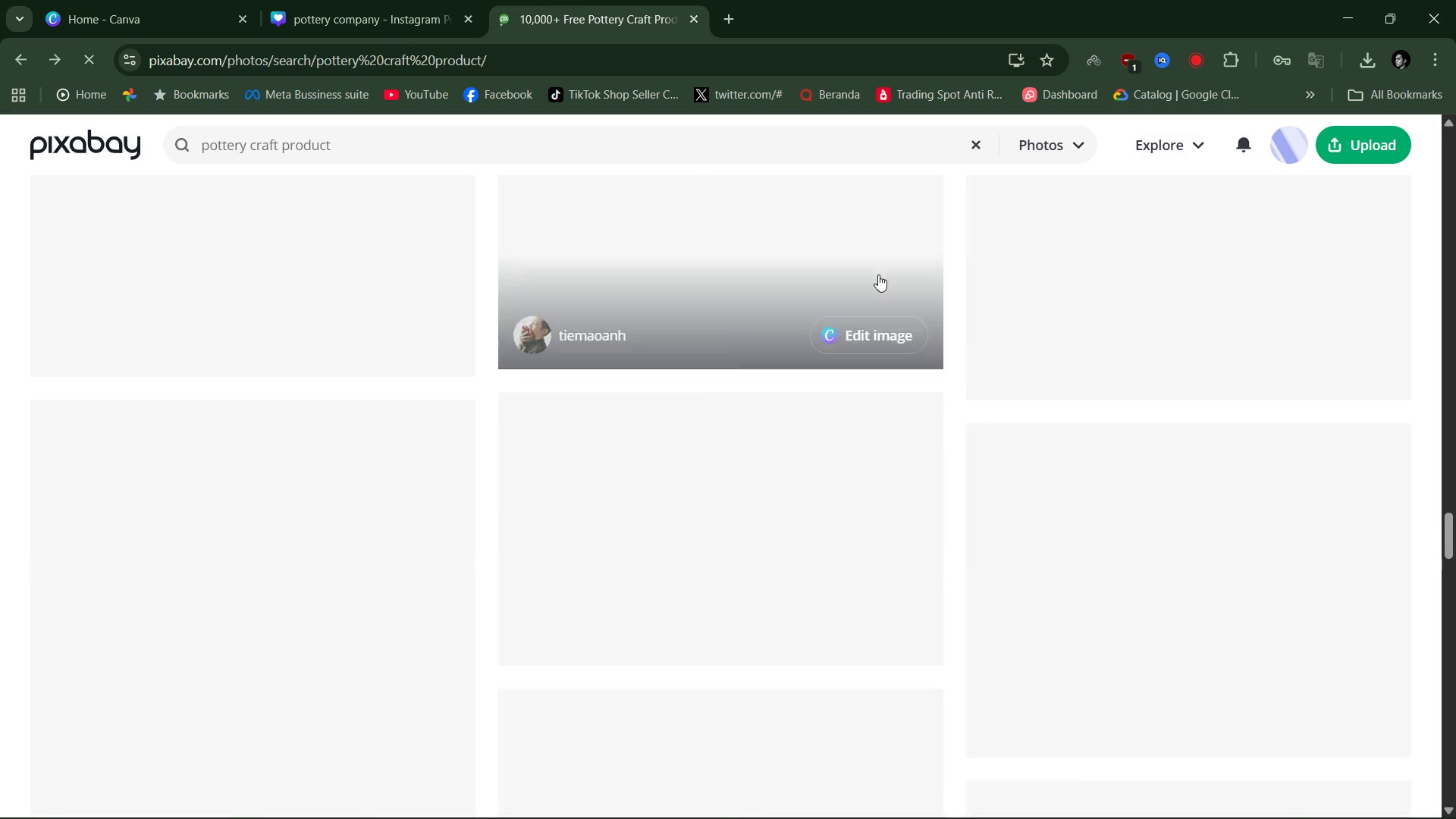 
left_click([389, 143])
 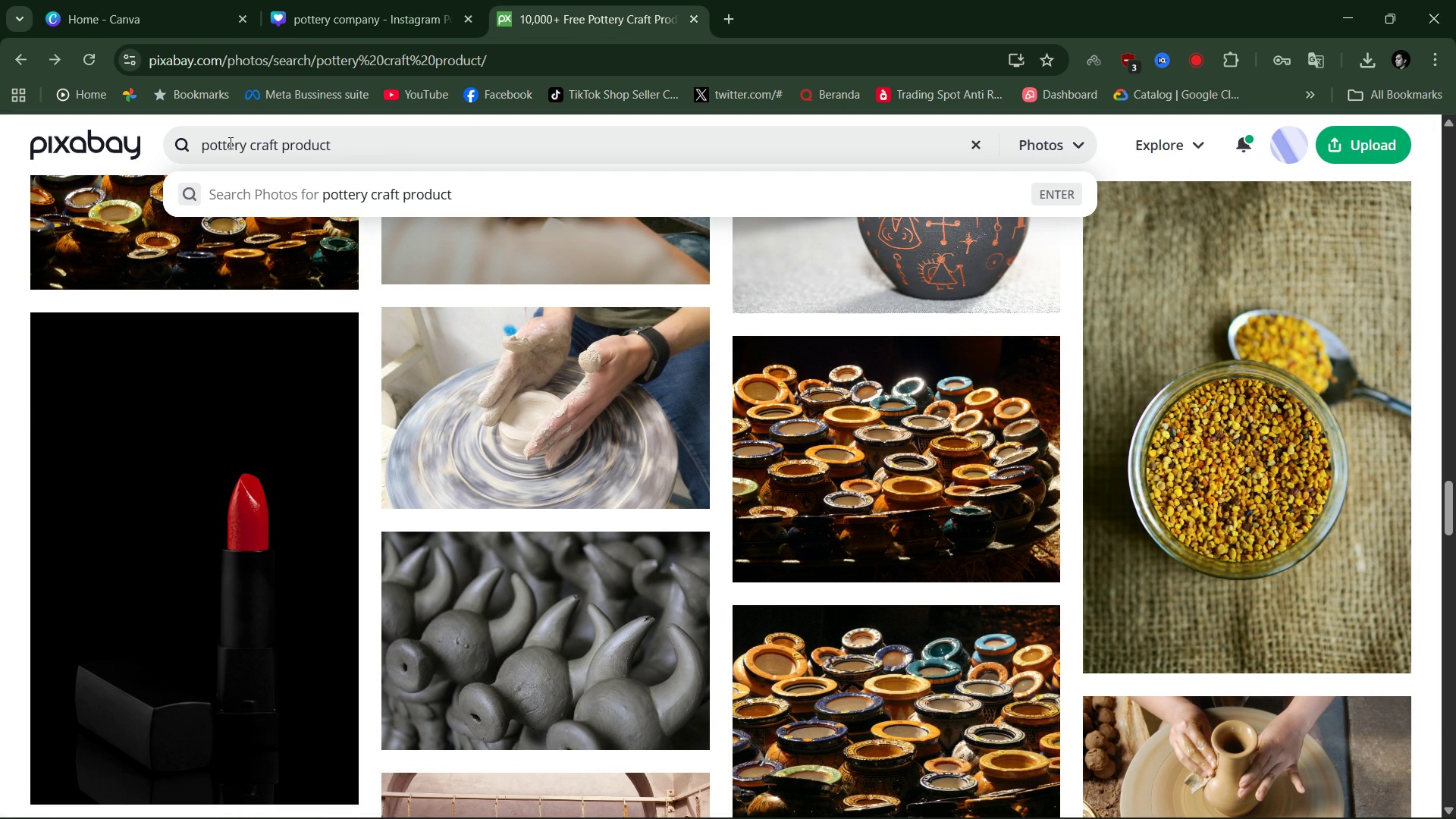 
double_click([231, 141])
 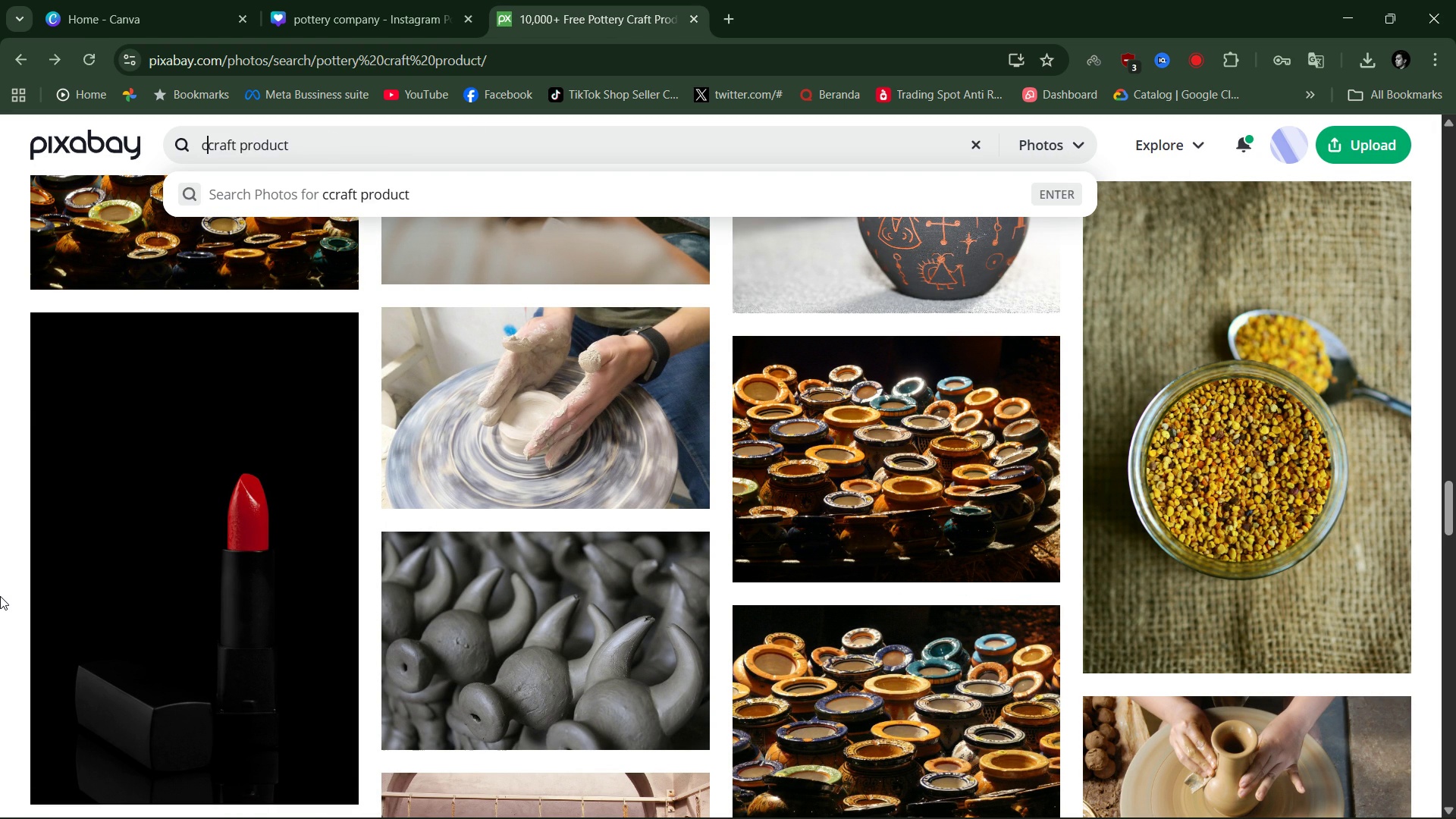 
type(cheramic )
 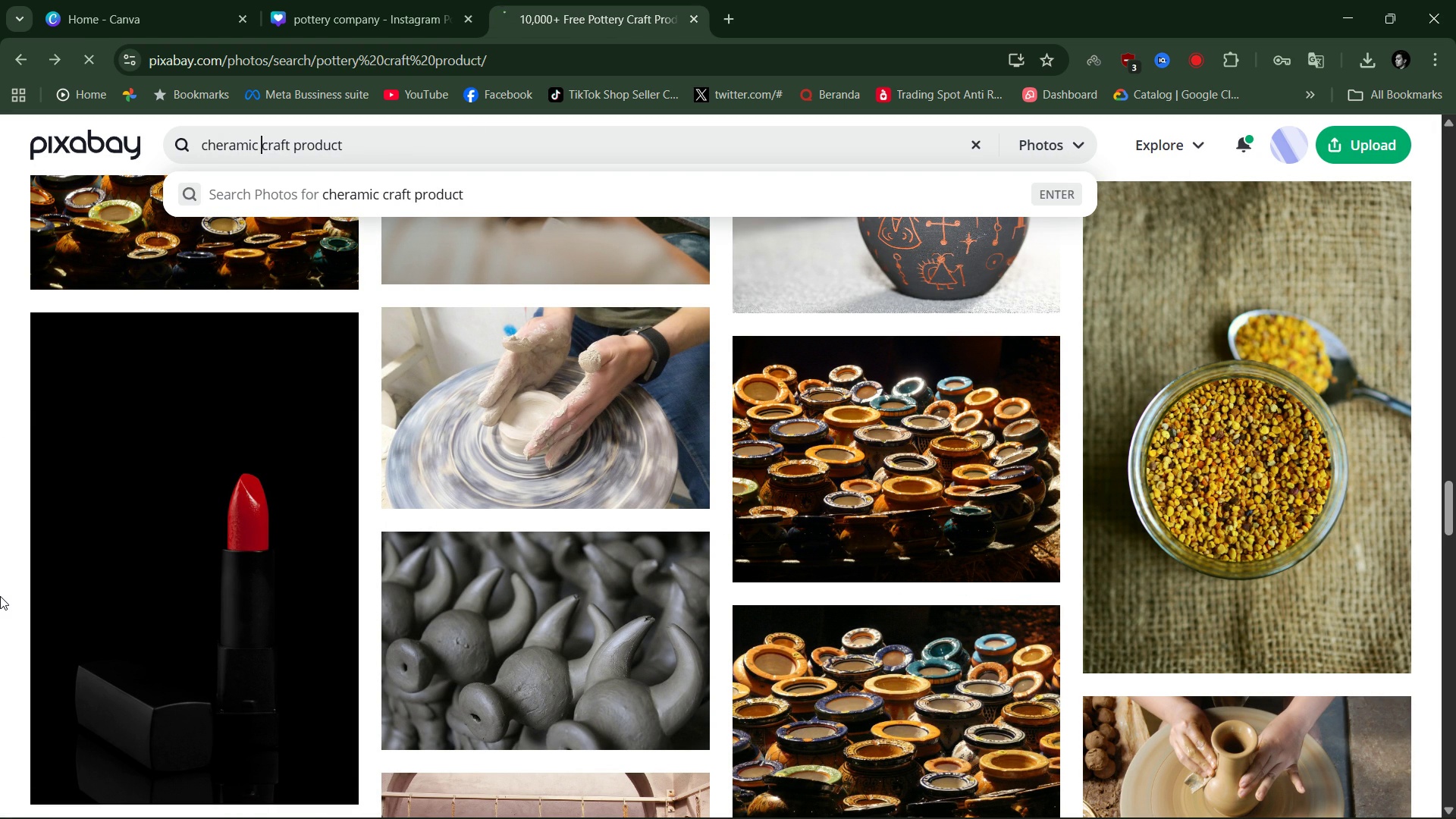 
key(Enter)
 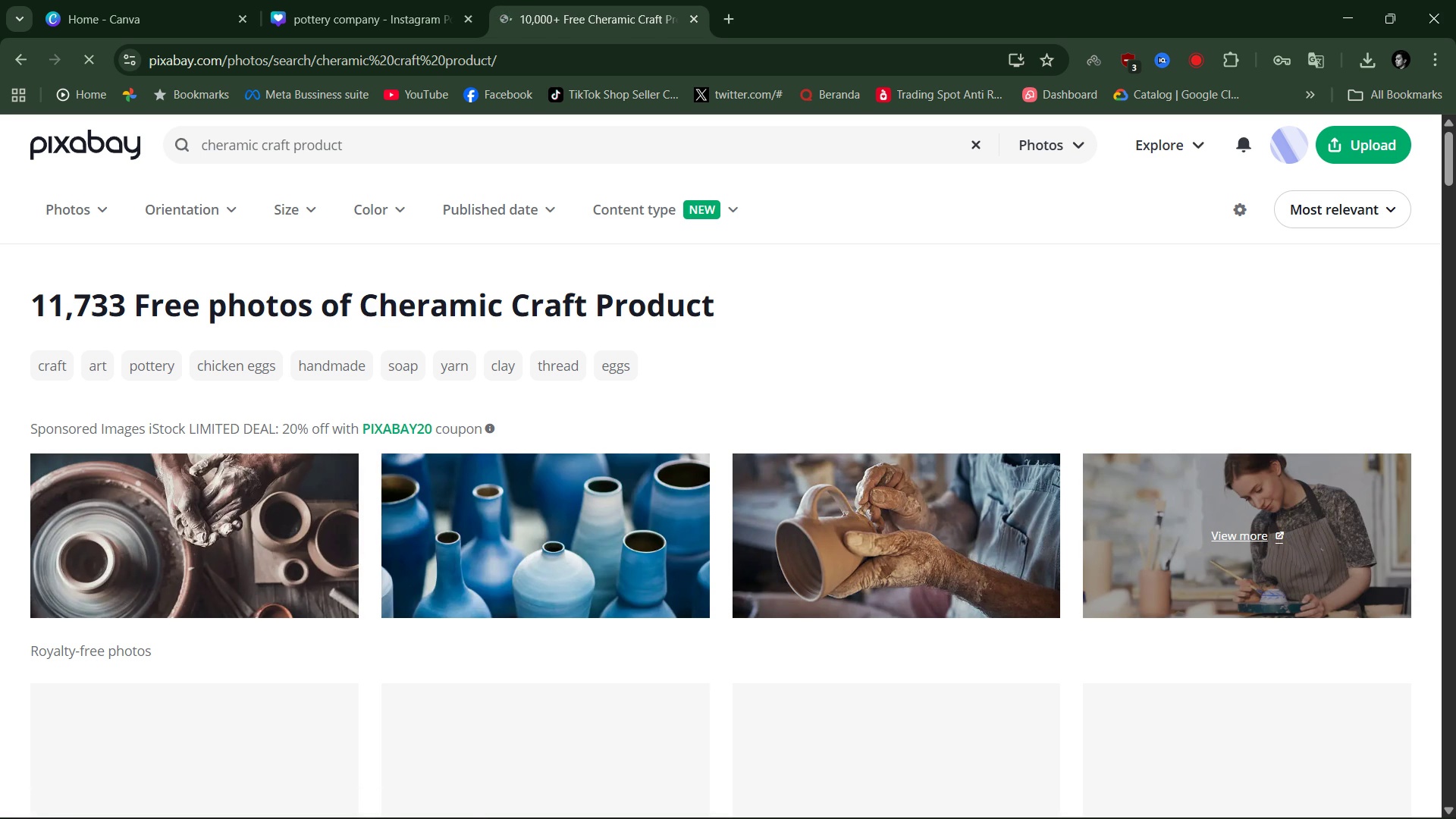 
scroll: coordinate [878, 595], scroll_direction: down, amount: 12.0
 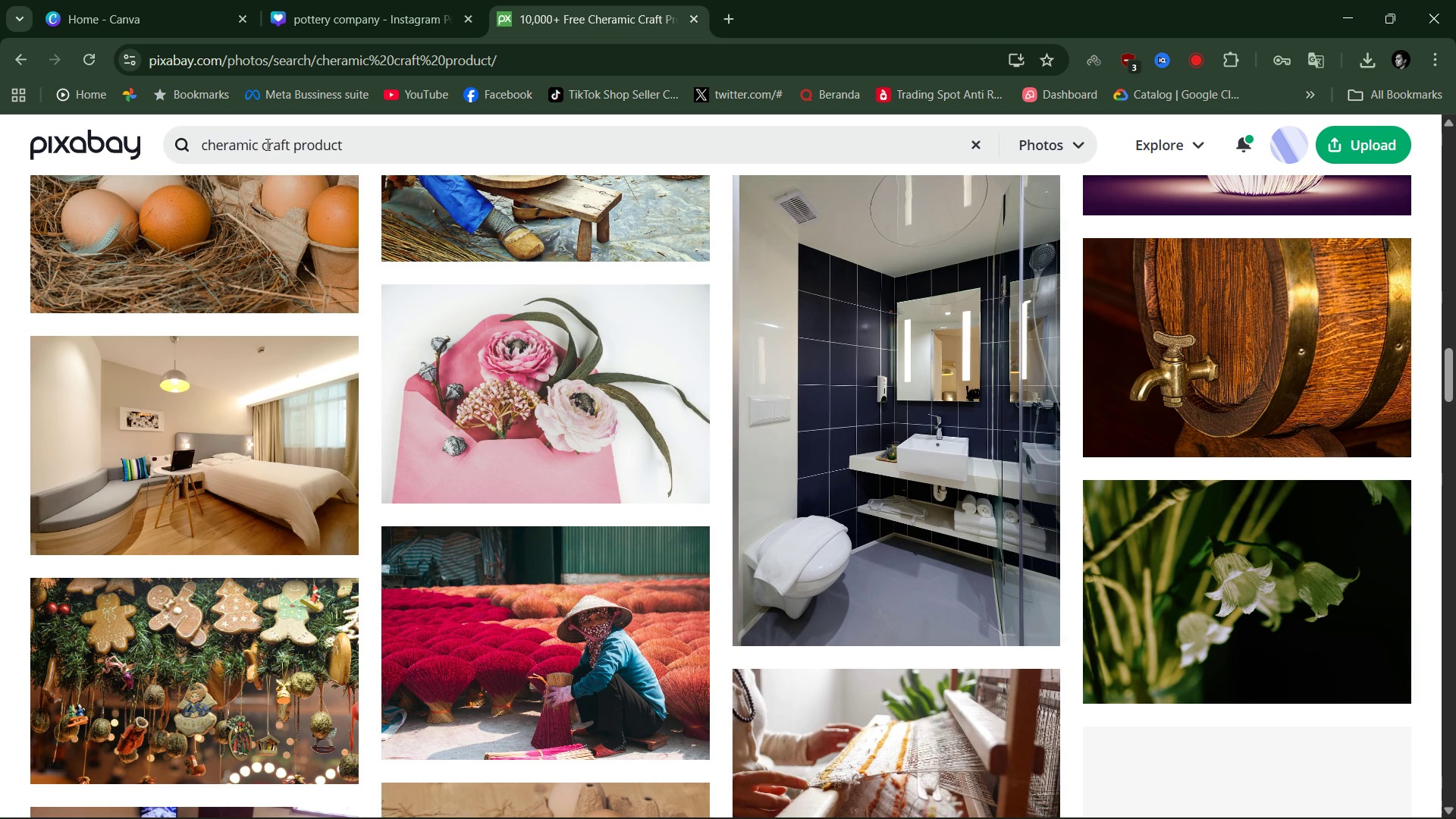 
double_click([265, 144])
 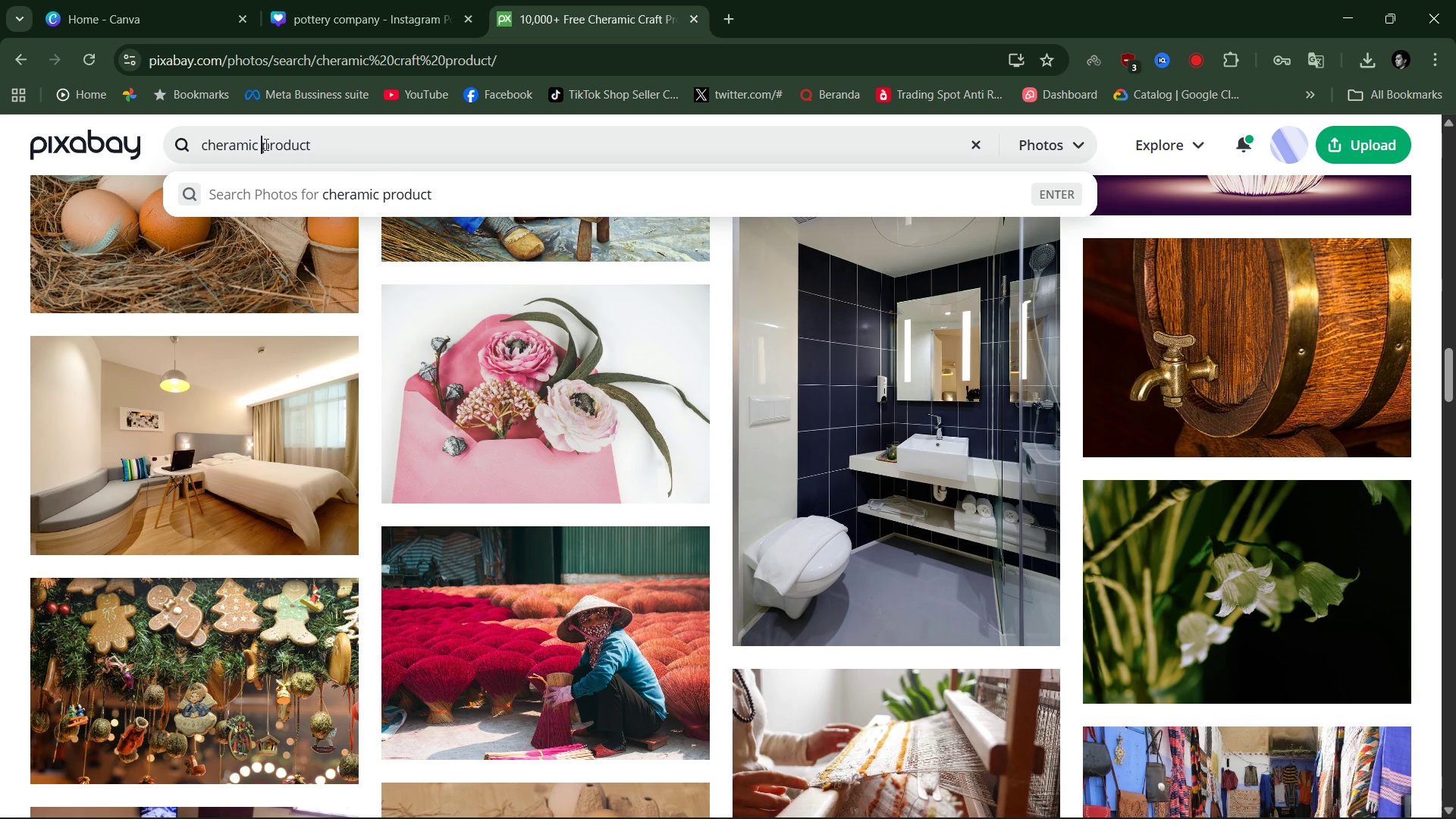 
key(Backspace)
 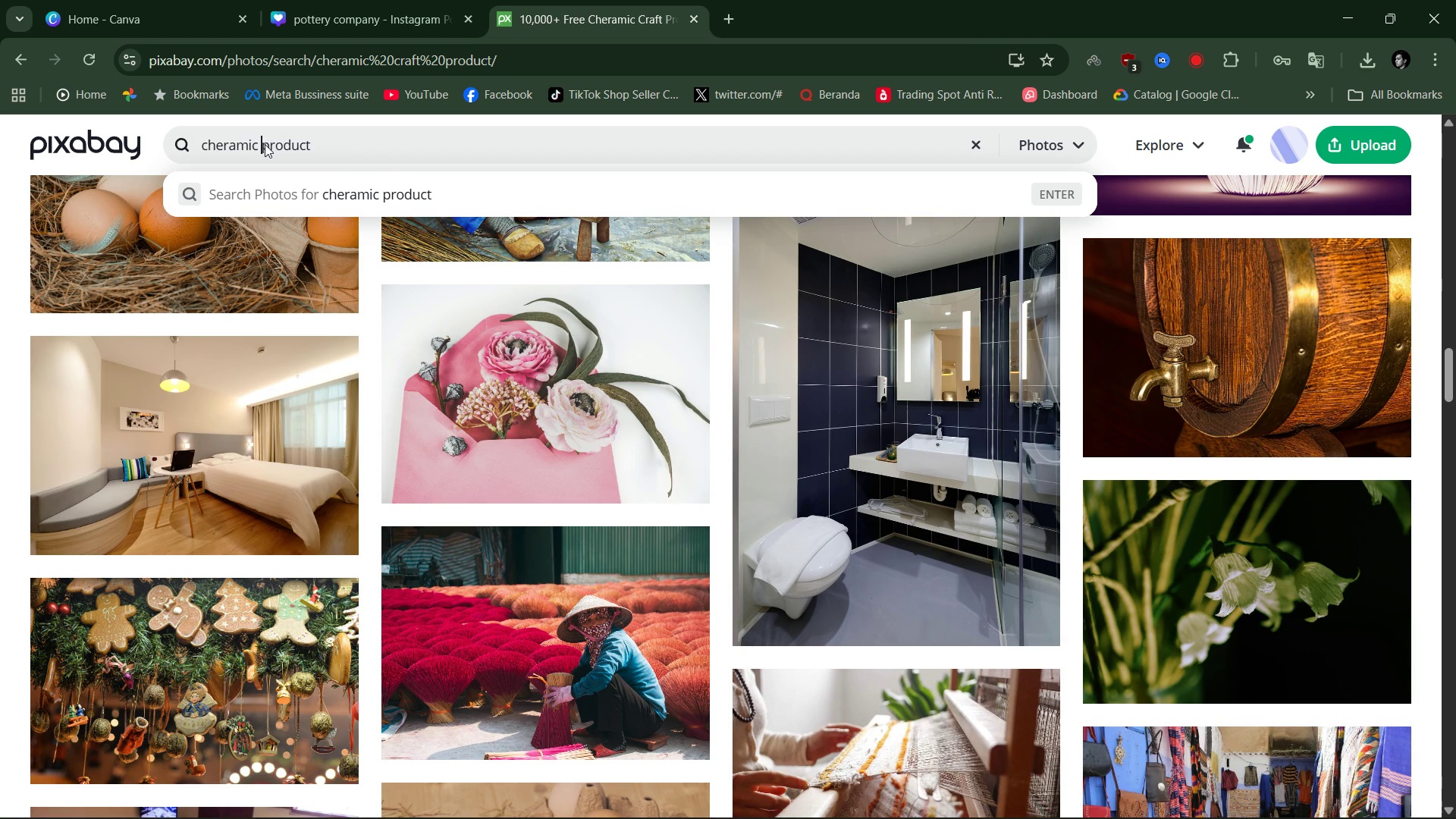 
key(Enter)
 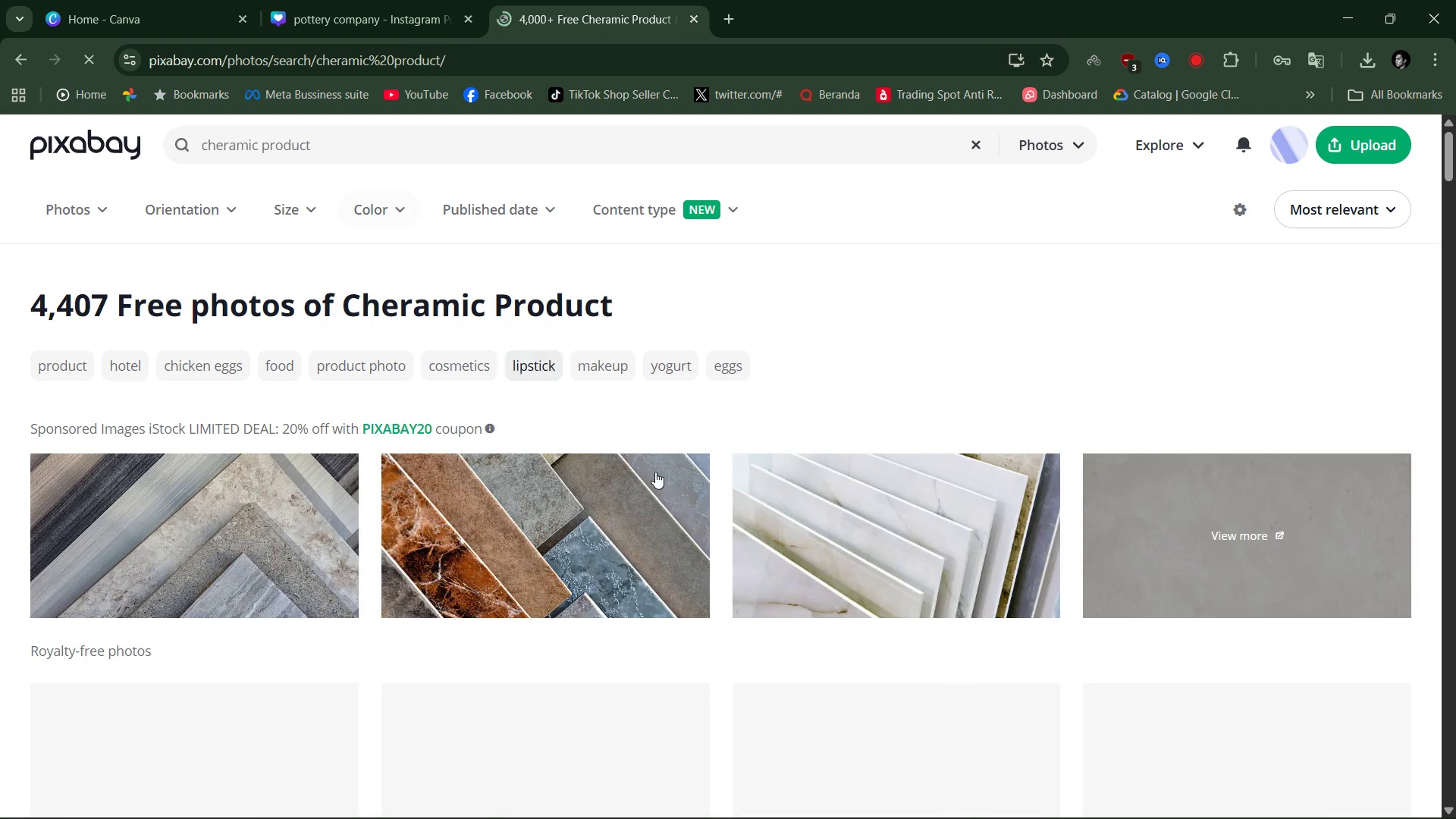 
scroll: coordinate [758, 504], scroll_direction: down, amount: 18.0
 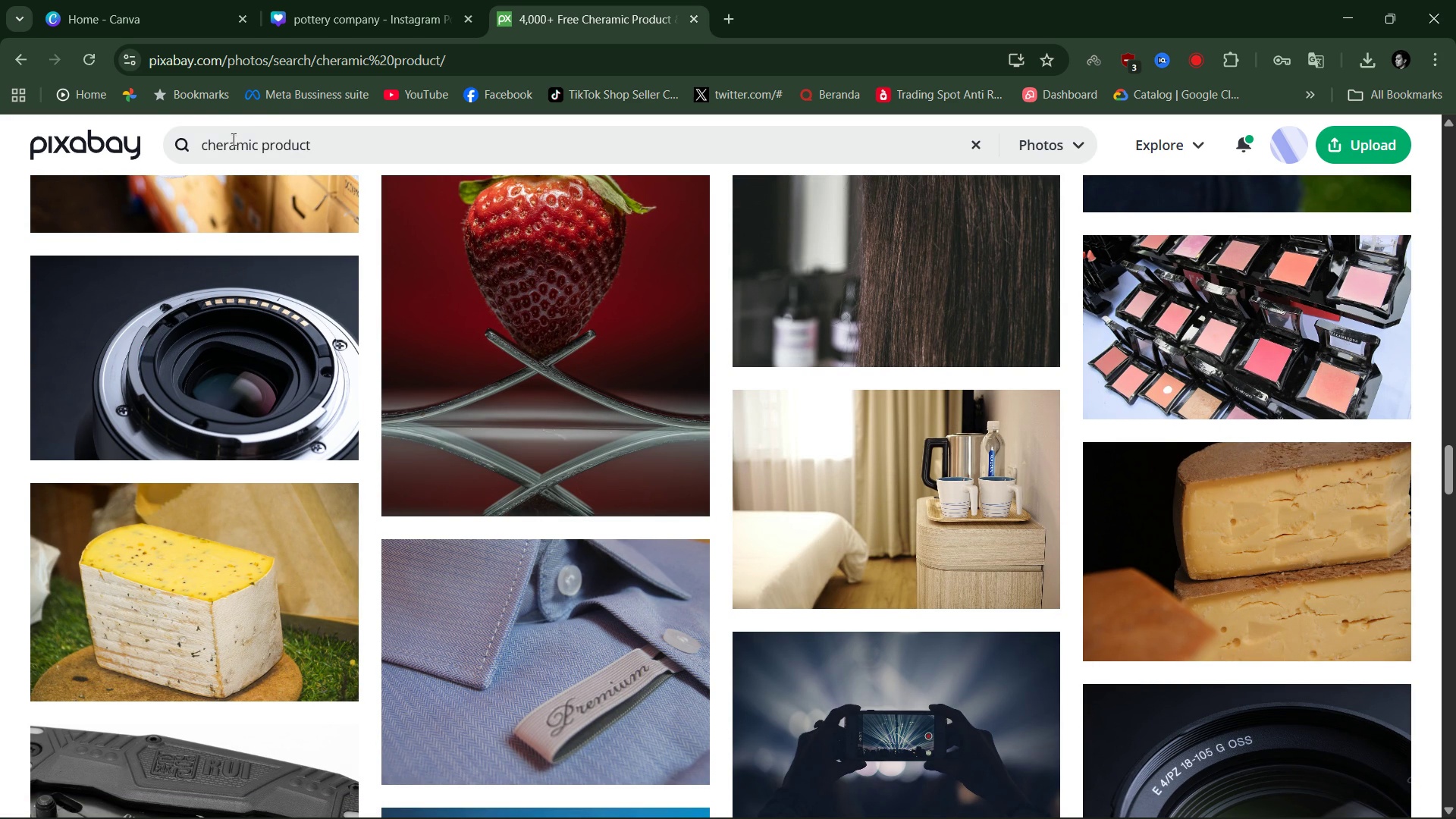 
double_click([366, 144])
 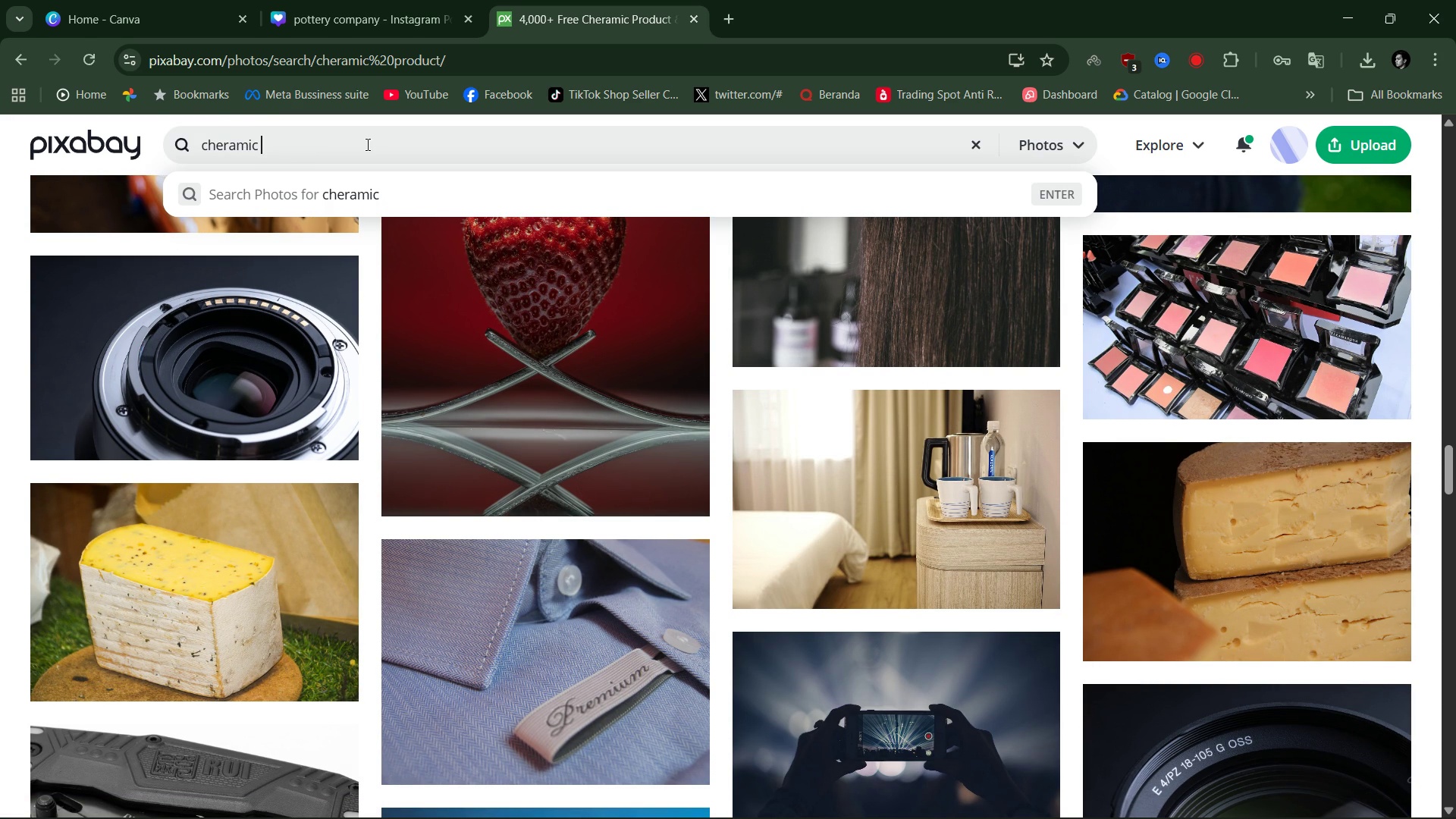 
key(Backspace)
 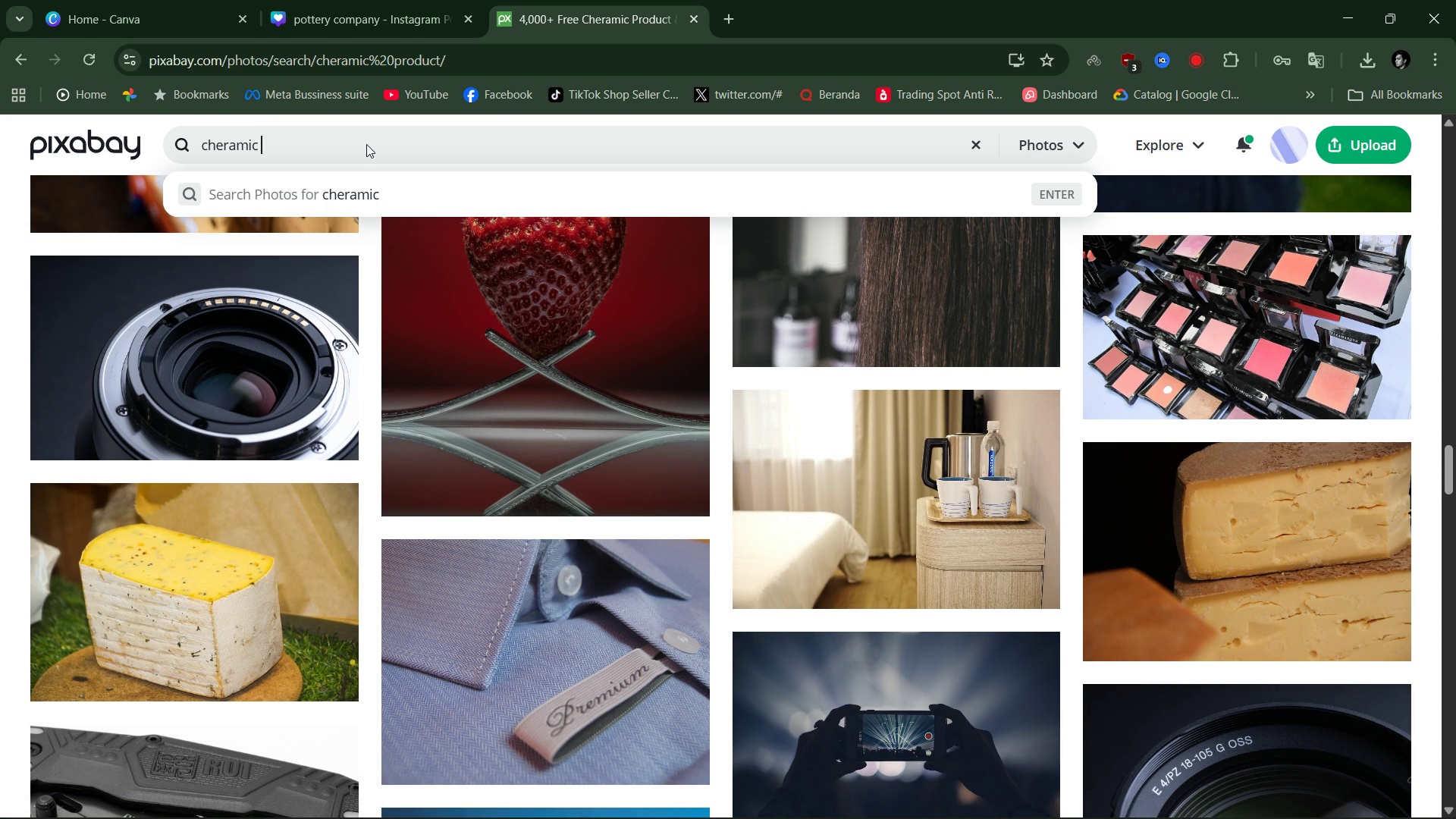 
key(Enter)
 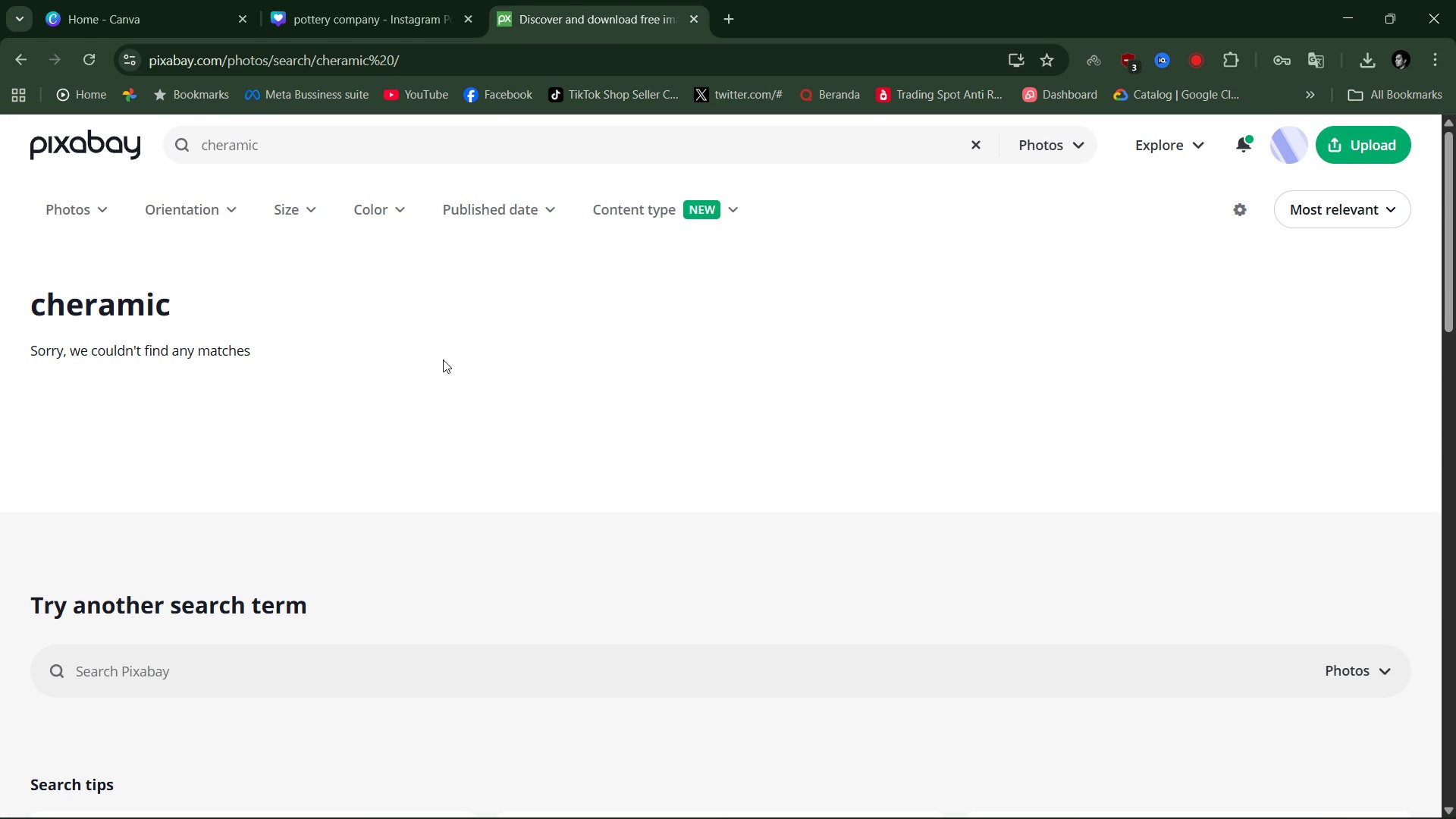 
double_click([343, 155])
 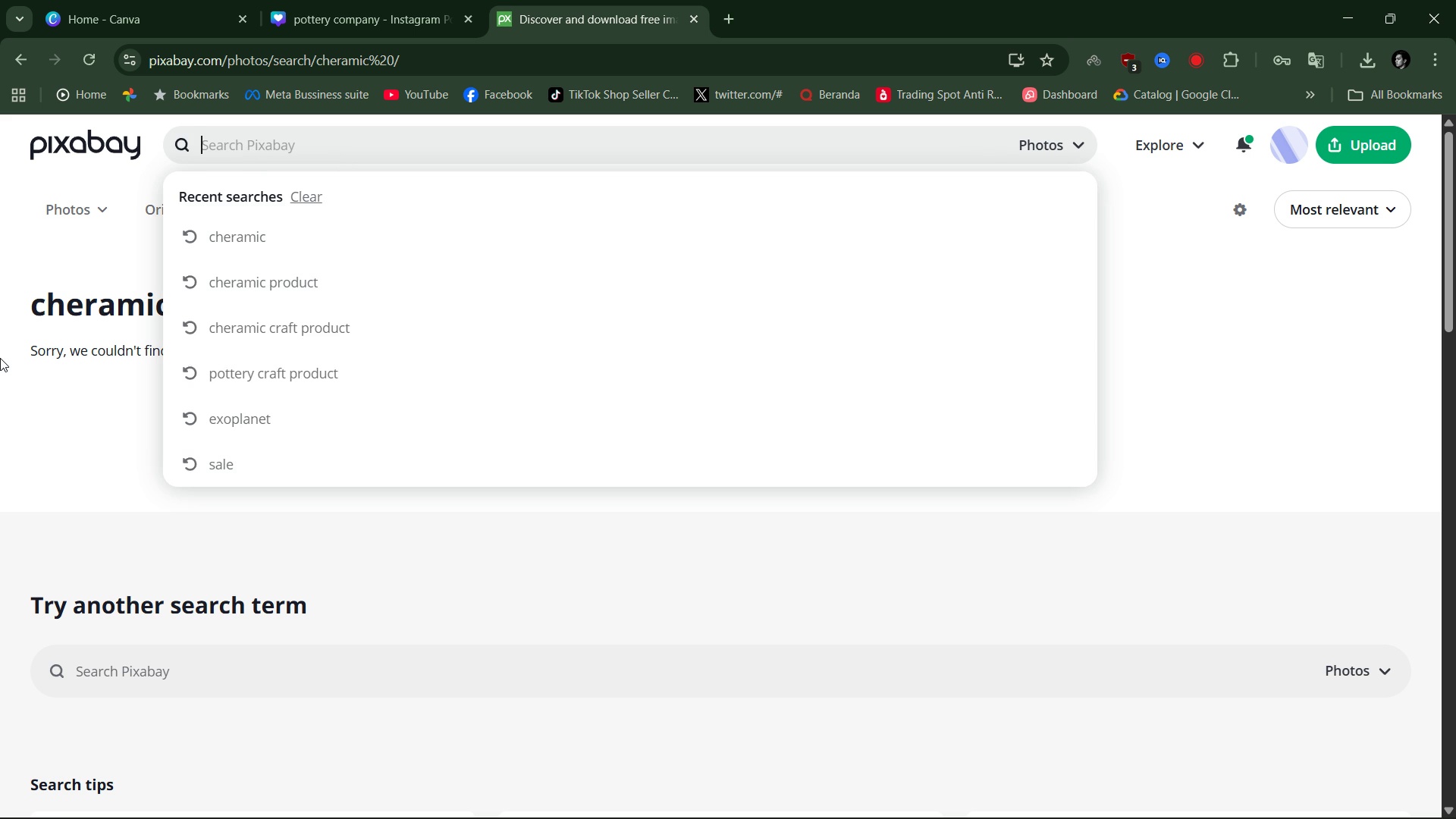 
key(Backspace)
type(ch)
key(Backspace)
type(ercam)
key(Backspace)
key(Backspace)
key(Backspace)
type(a)
 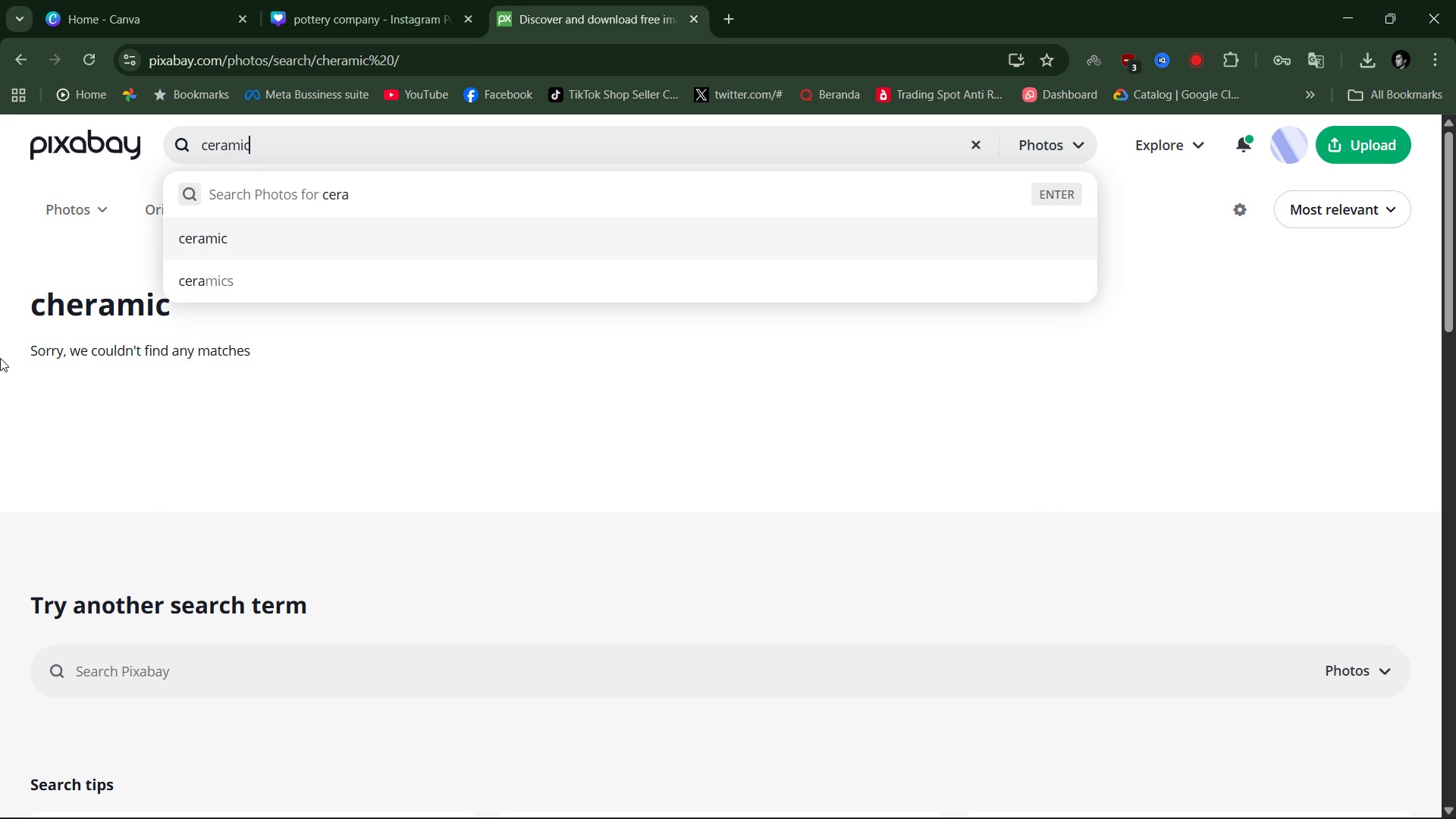 
key(ArrowDown)
 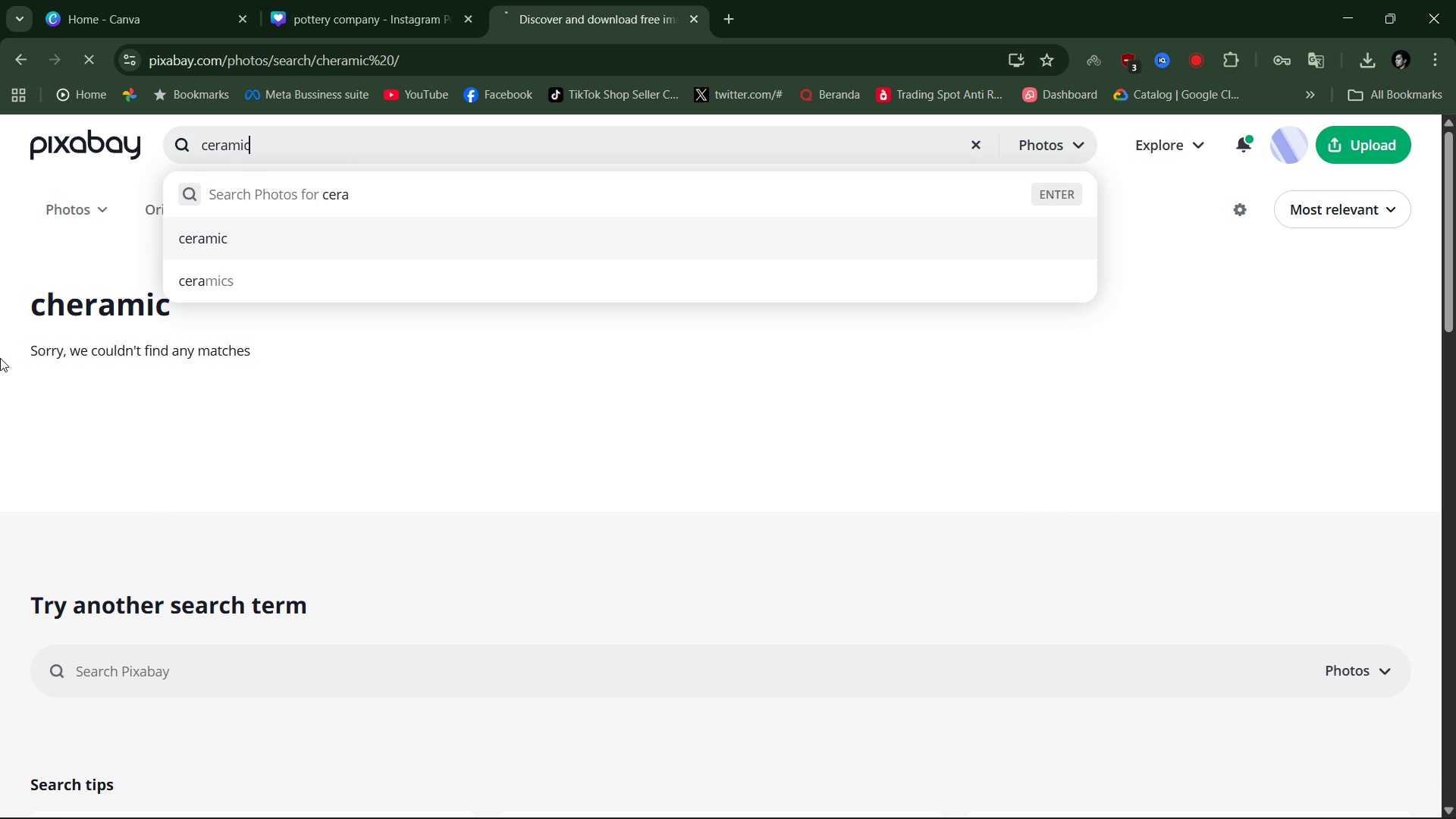 
key(Enter)
 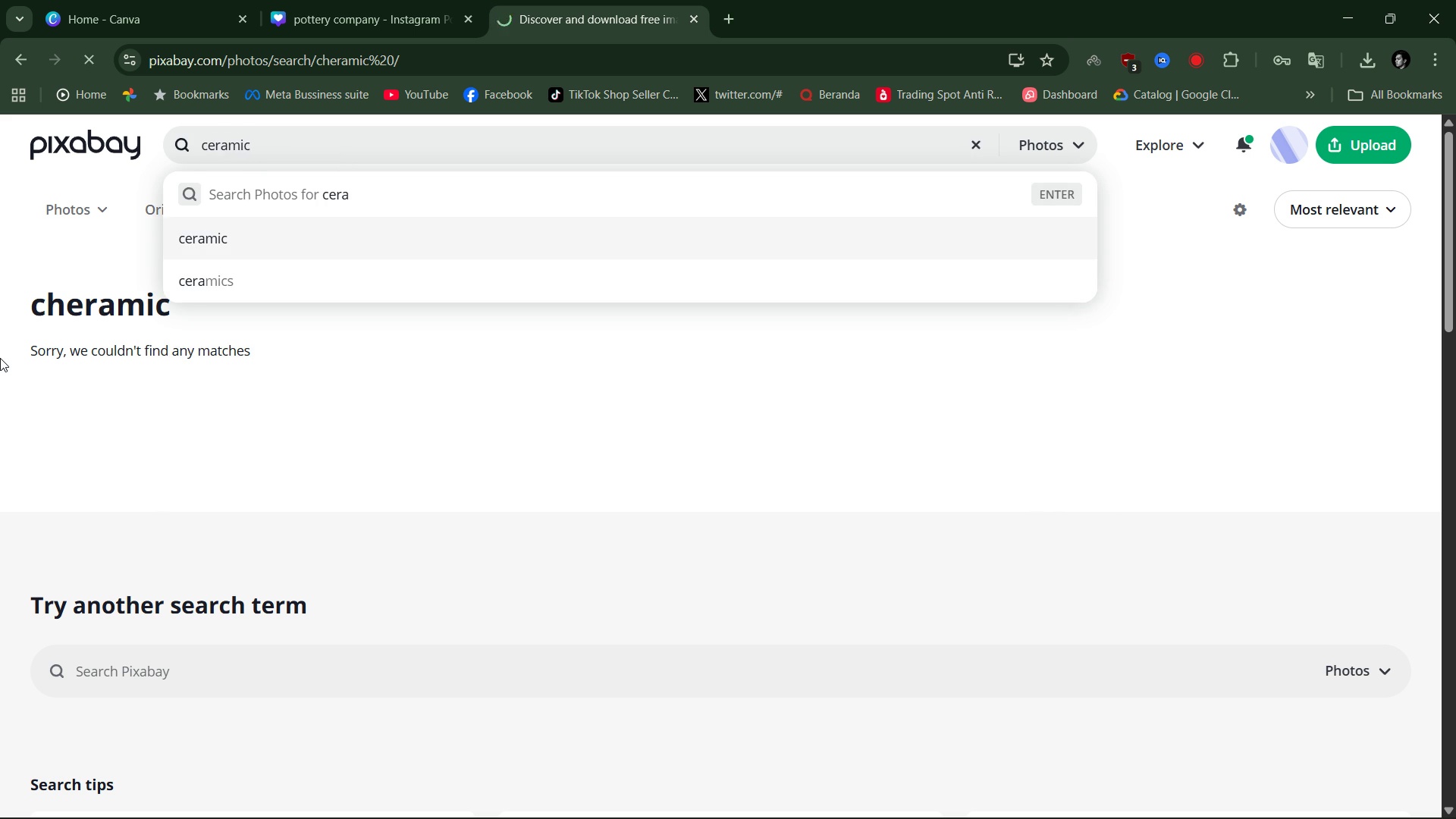 
key(Enter)
 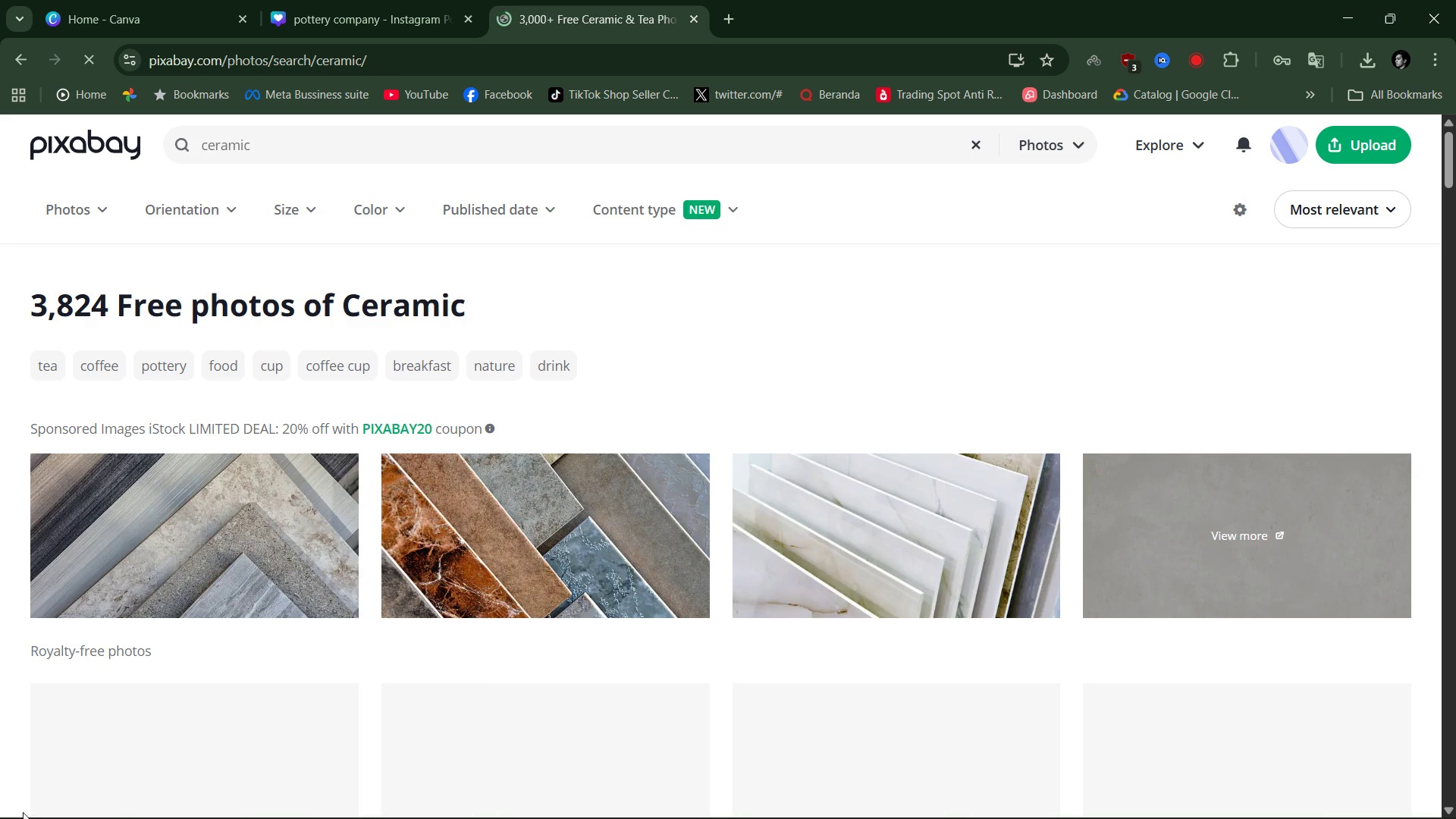 
scroll: coordinate [491, 583], scroll_direction: down, amount: 3.0
 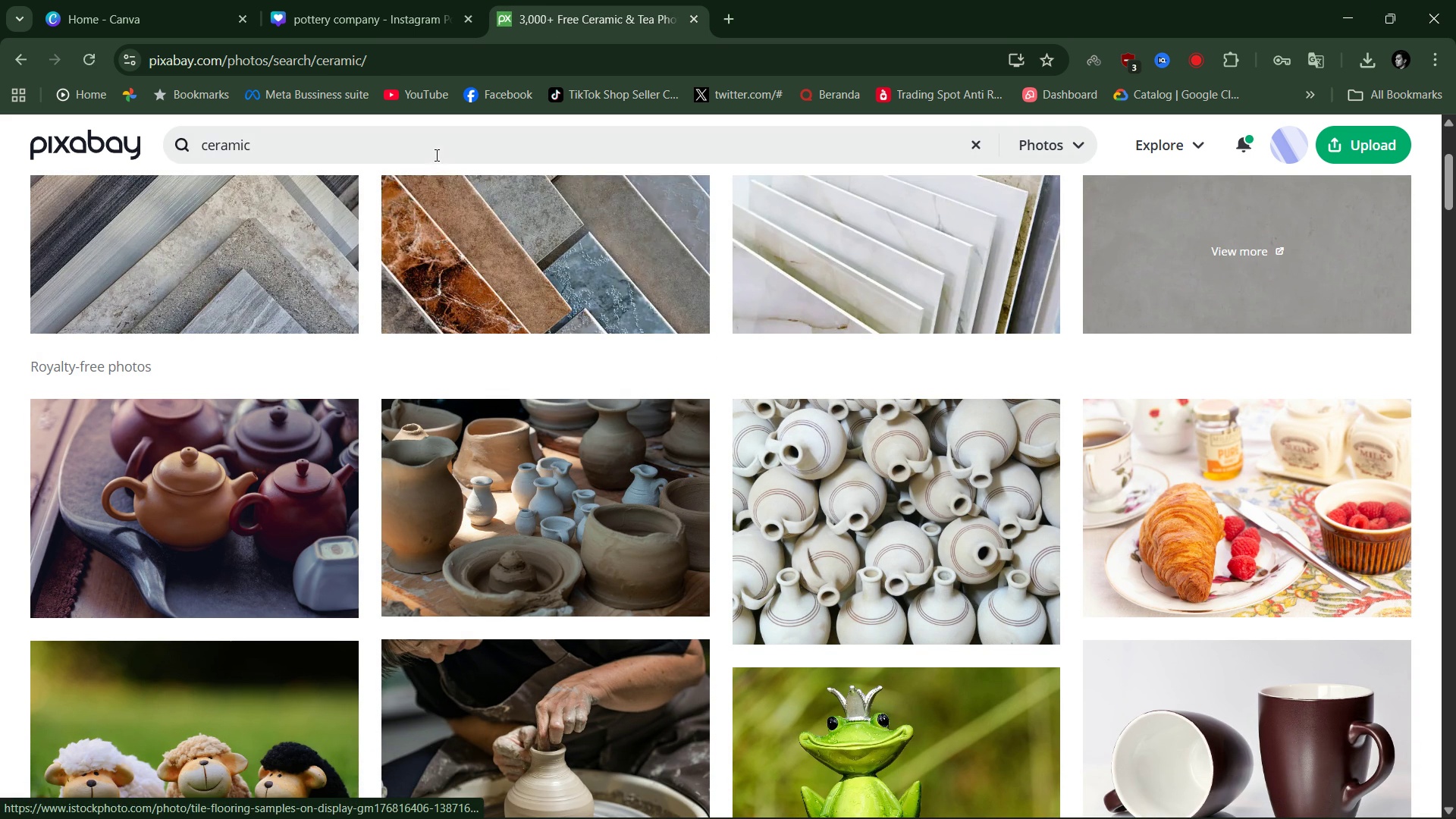 
left_click([435, 153])
 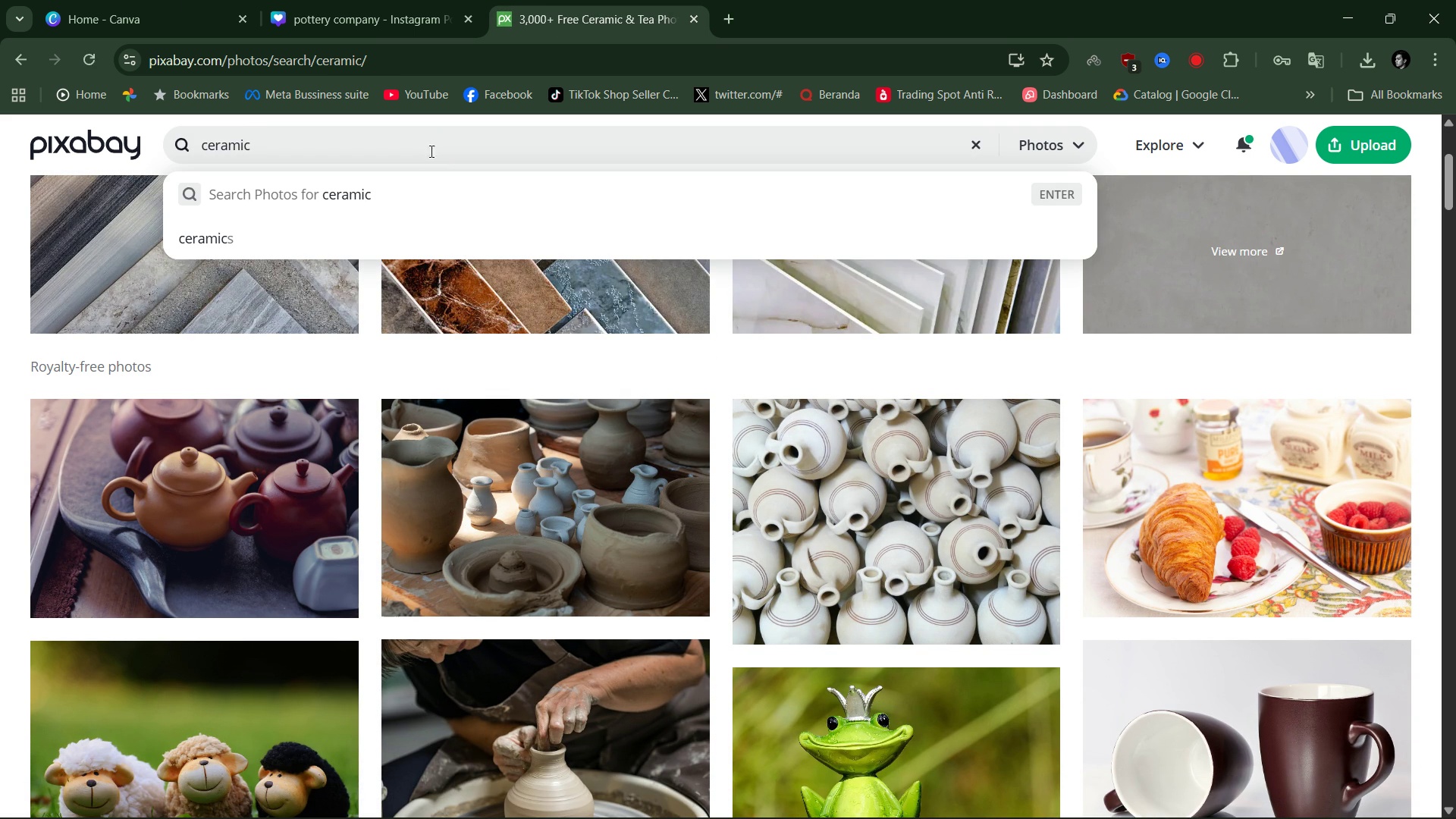 
type( product)
 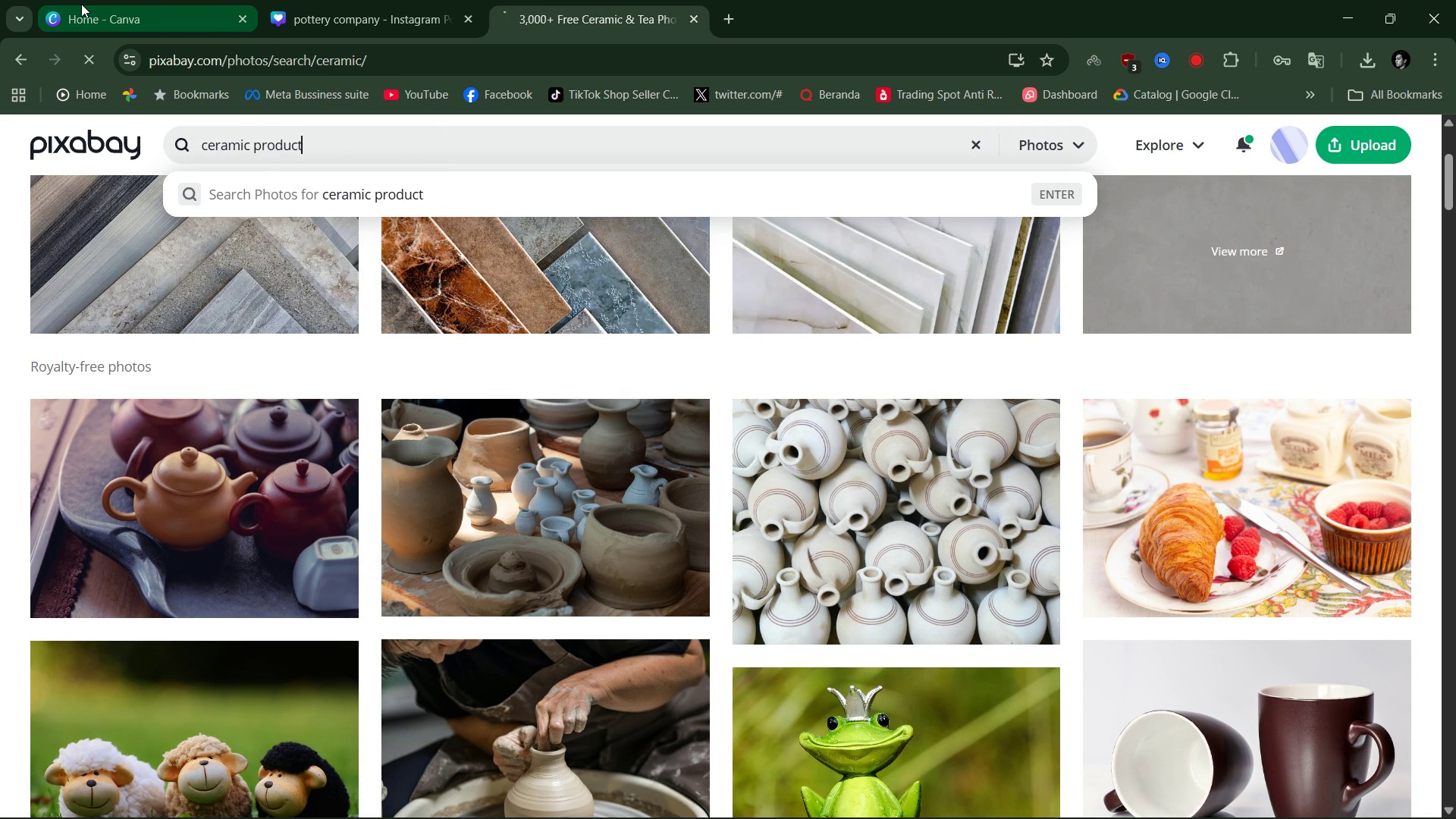 
key(Enter)
 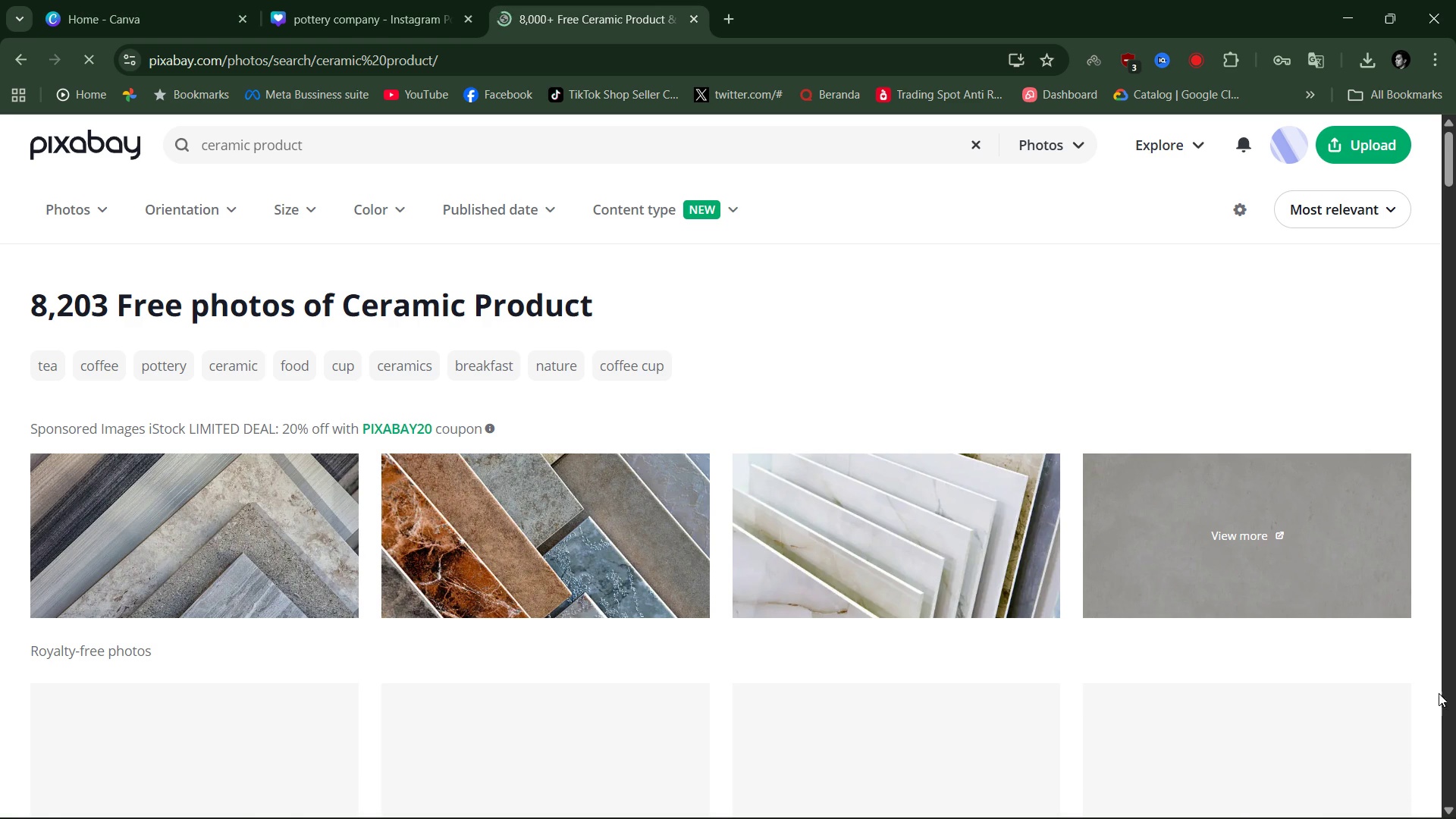 
scroll: coordinate [494, 482], scroll_direction: down, amount: 10.0
 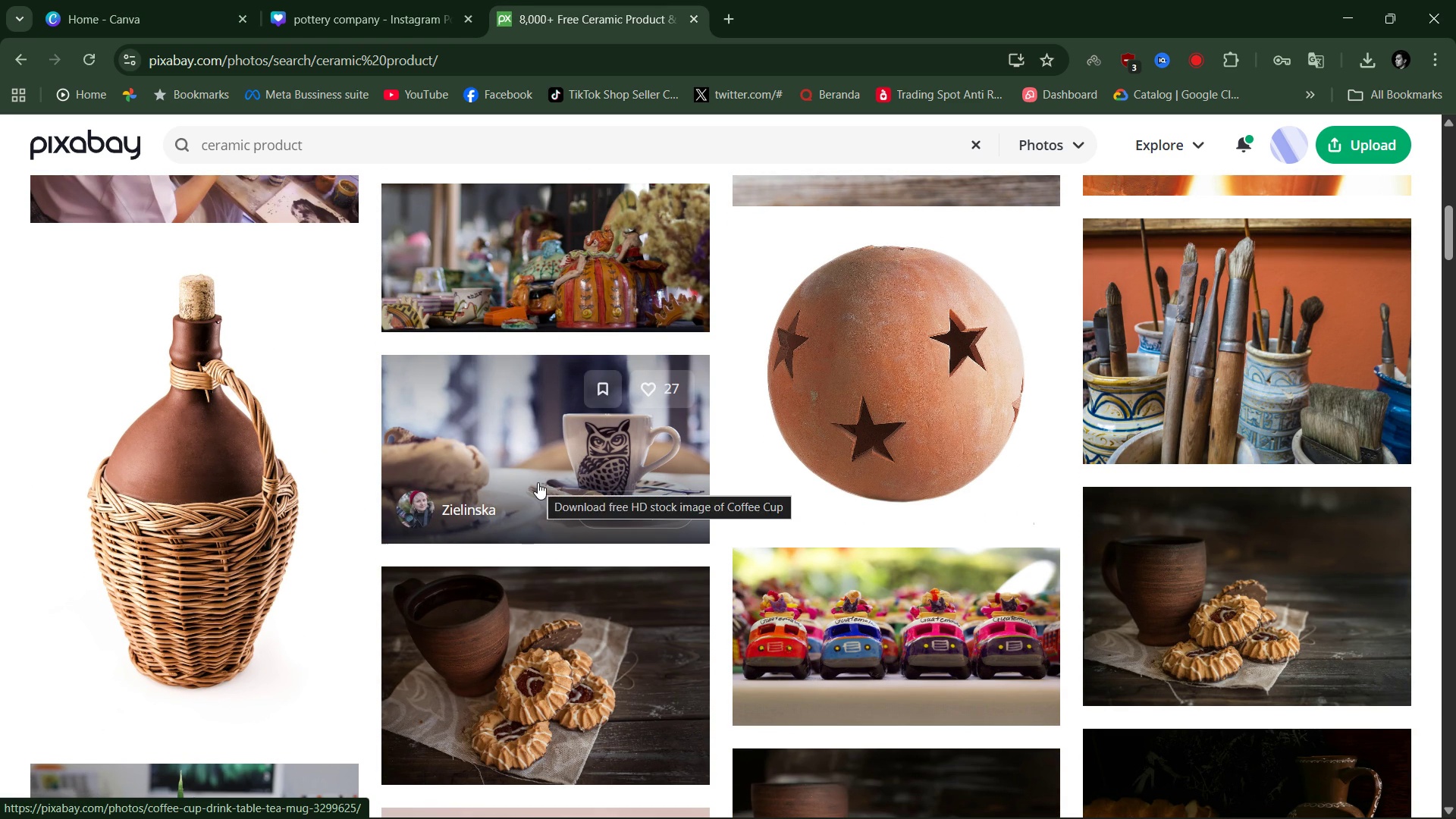 
scroll: coordinate [554, 518], scroll_direction: down, amount: 1.0
 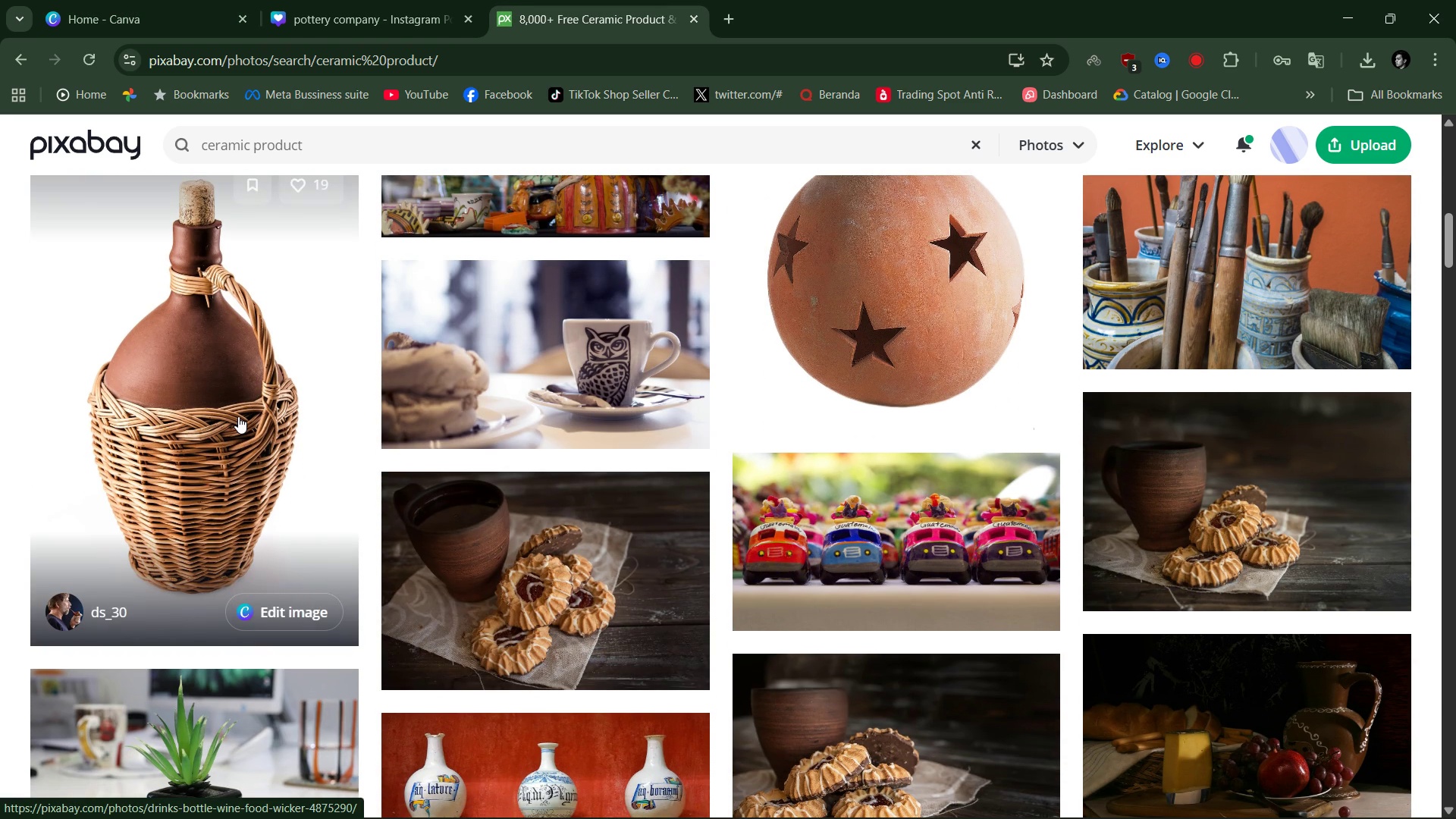 
left_click([238, 416])
 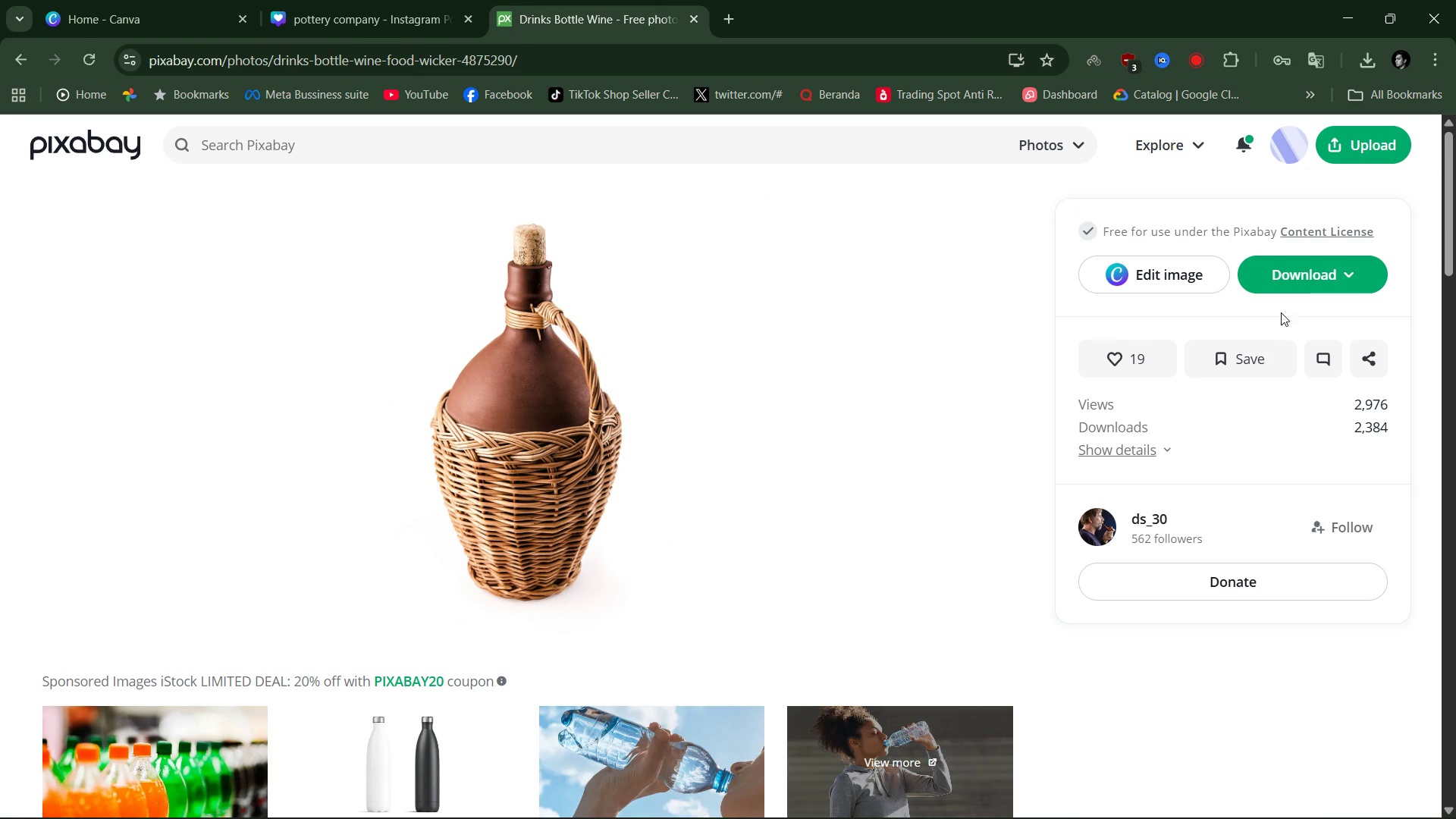 
left_click([1348, 271])
 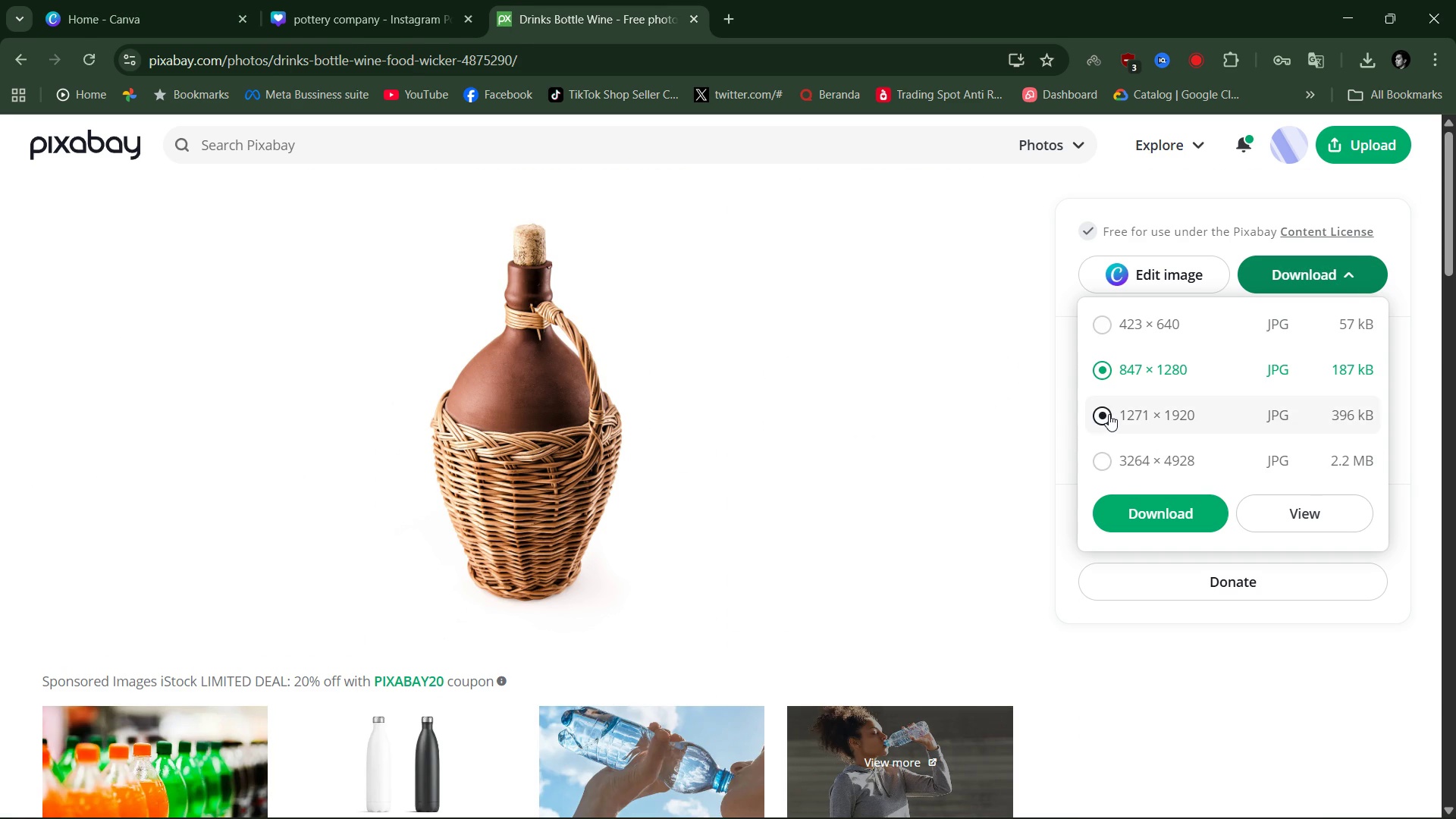 
left_click([1108, 415])
 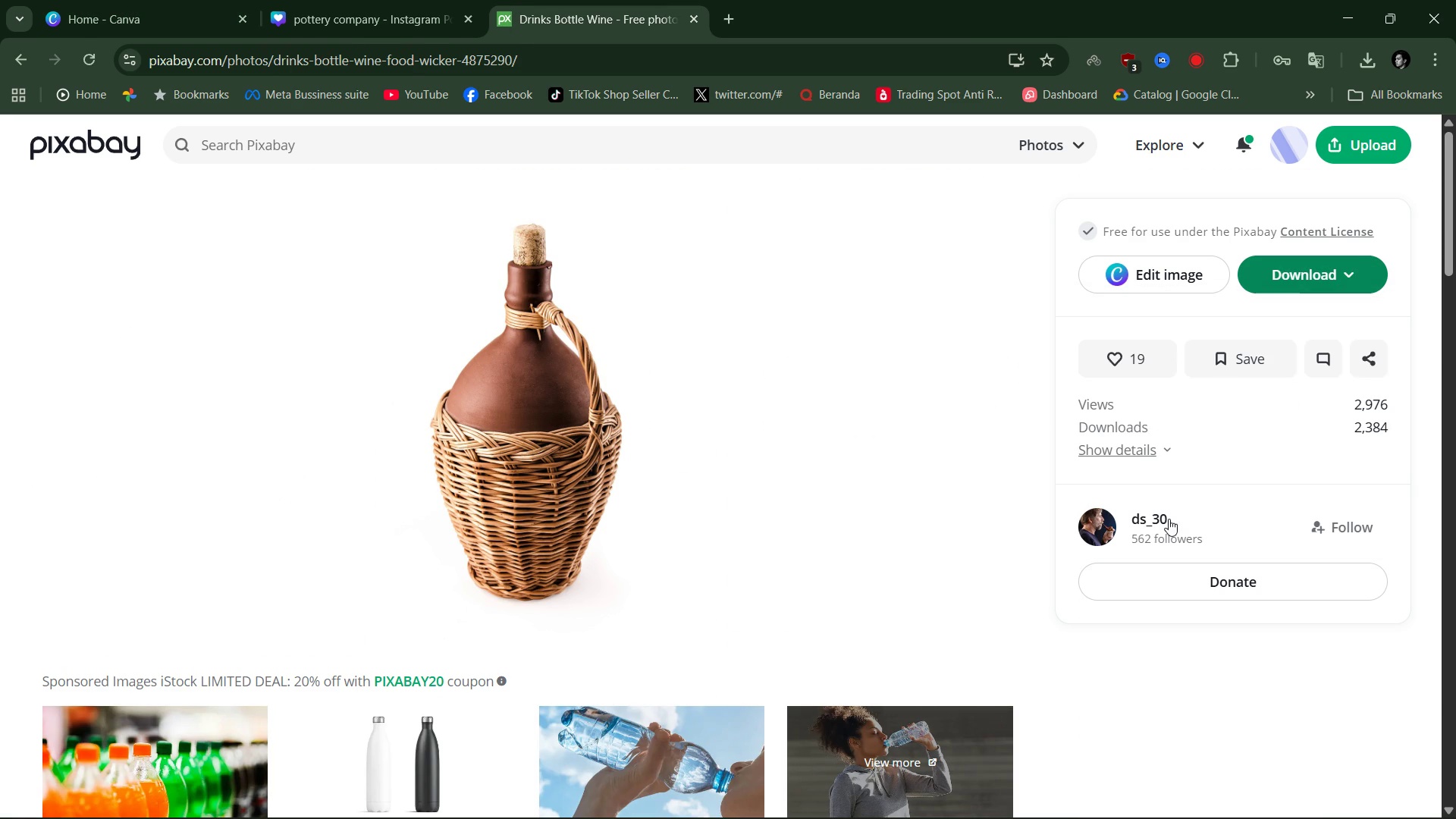 
left_click([1169, 519])
 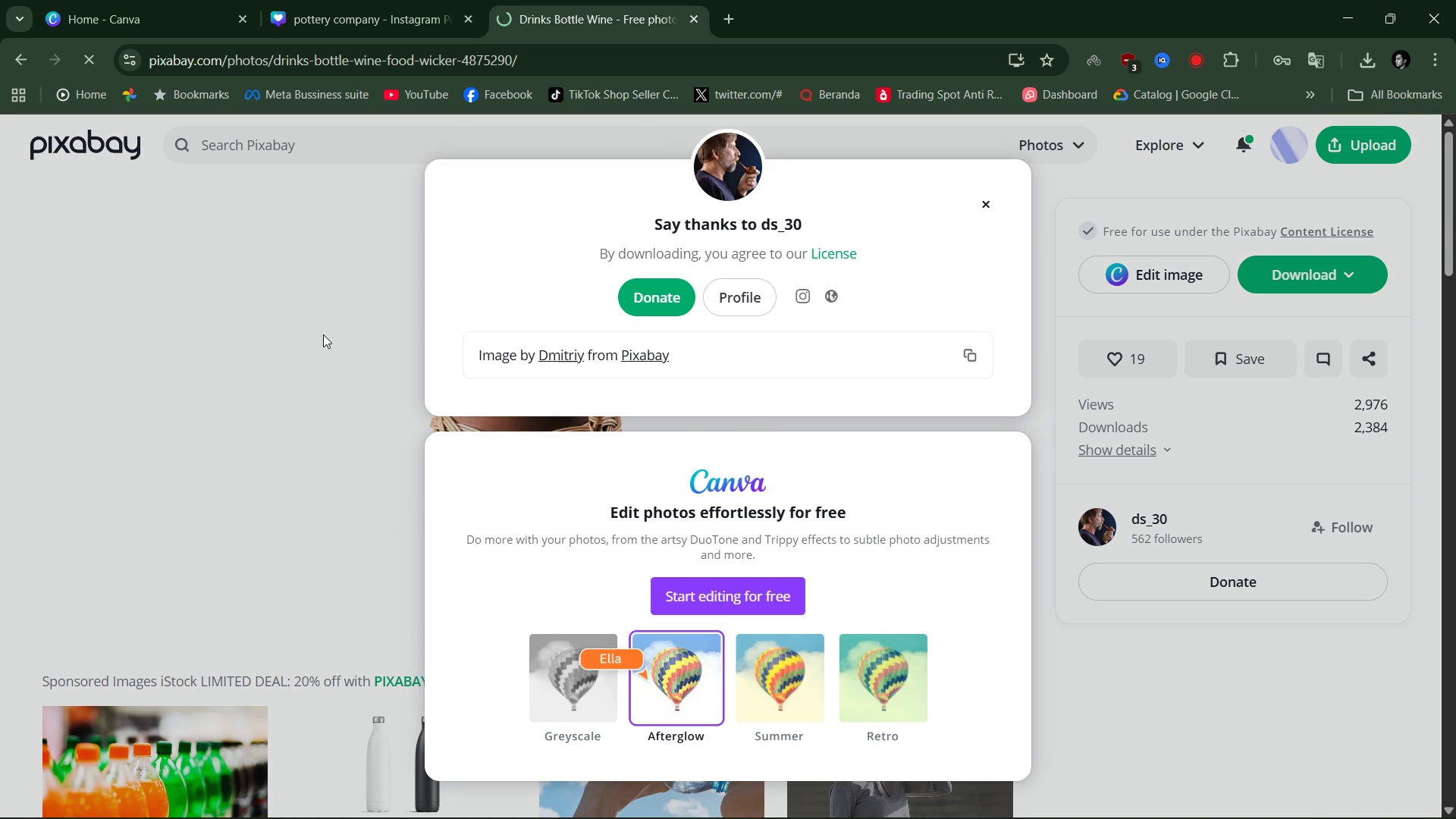 
left_click([576, 14])
 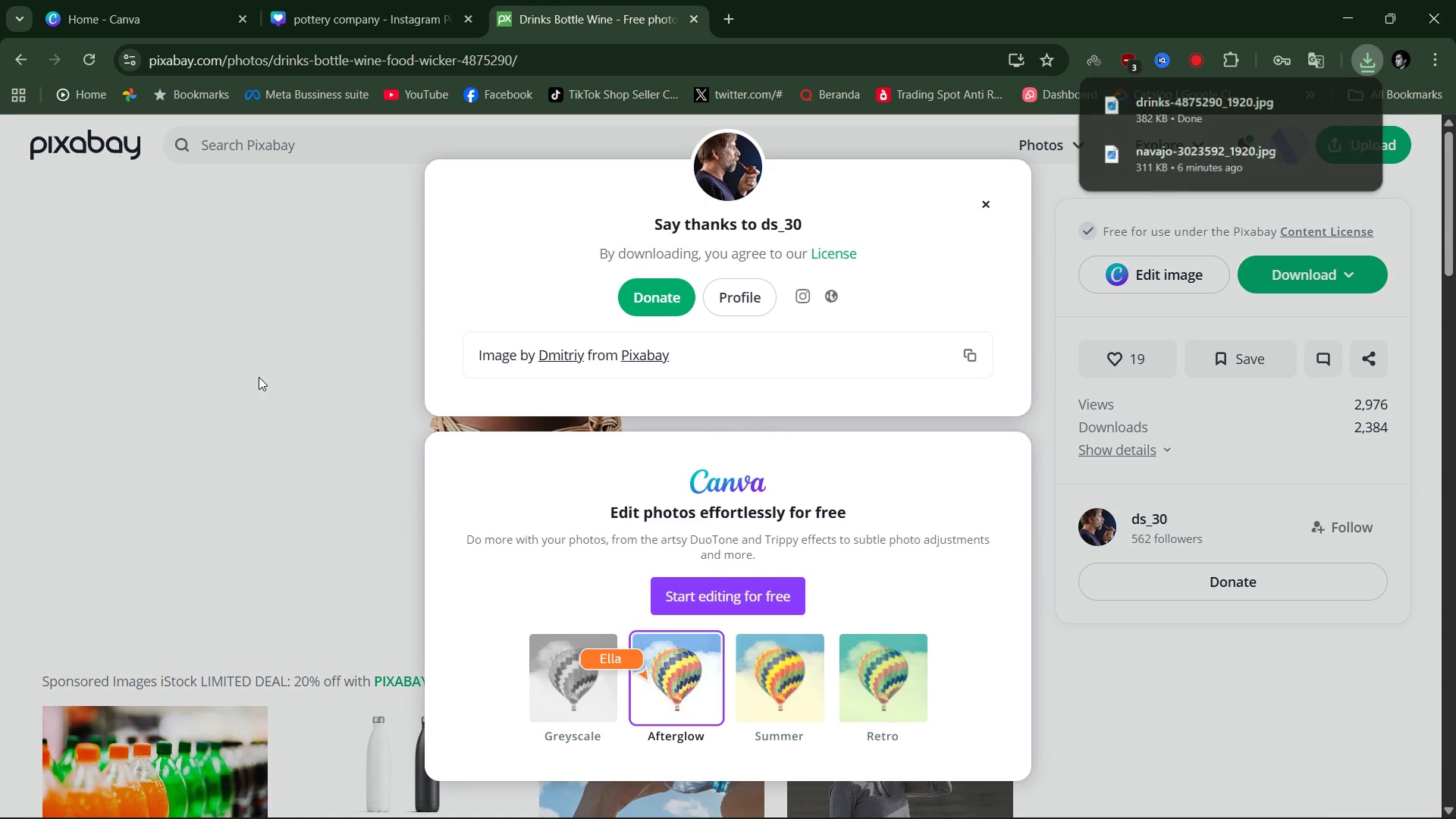 
 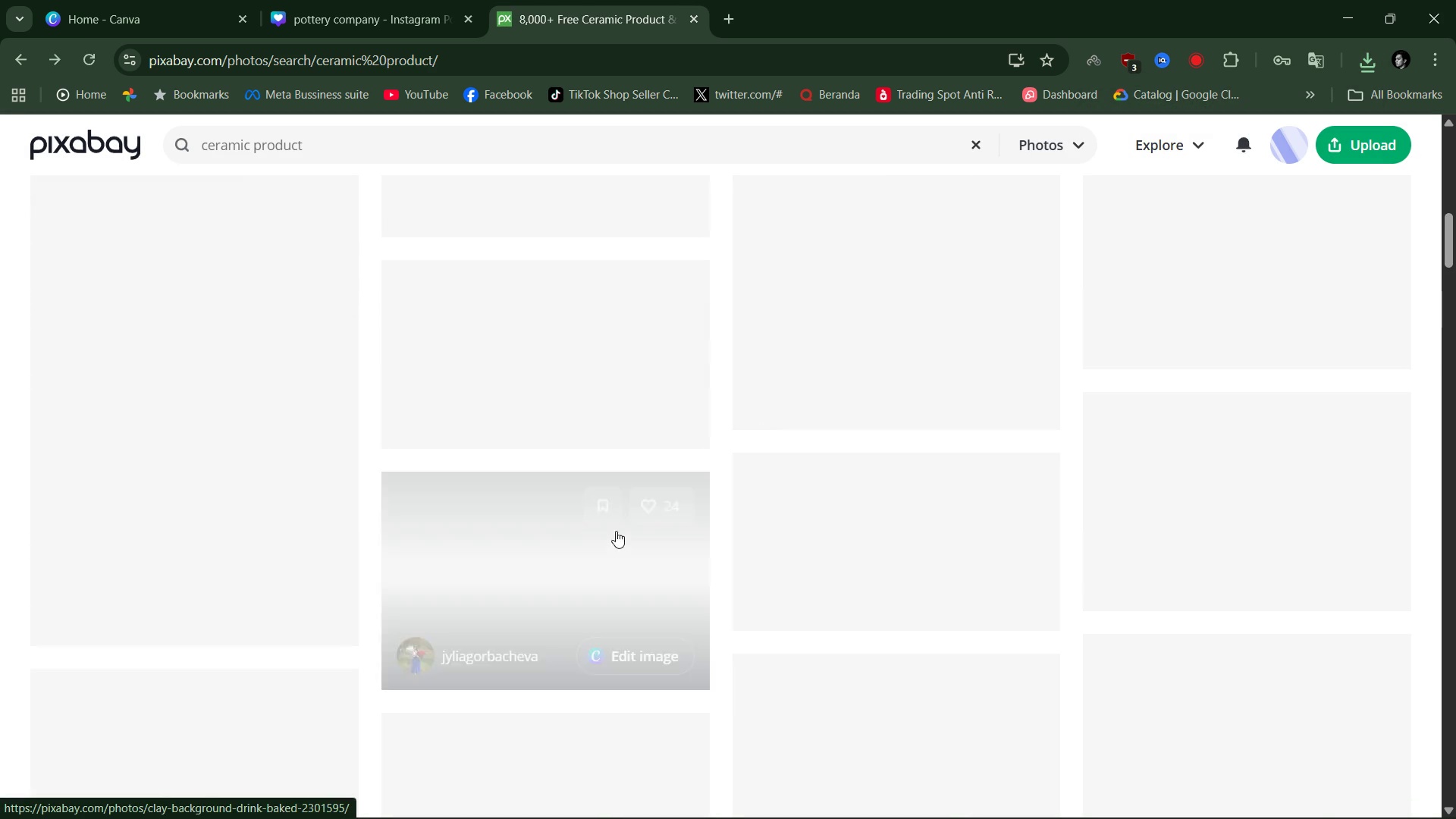 
scroll: coordinate [1001, 514], scroll_direction: up, amount: 6.0
 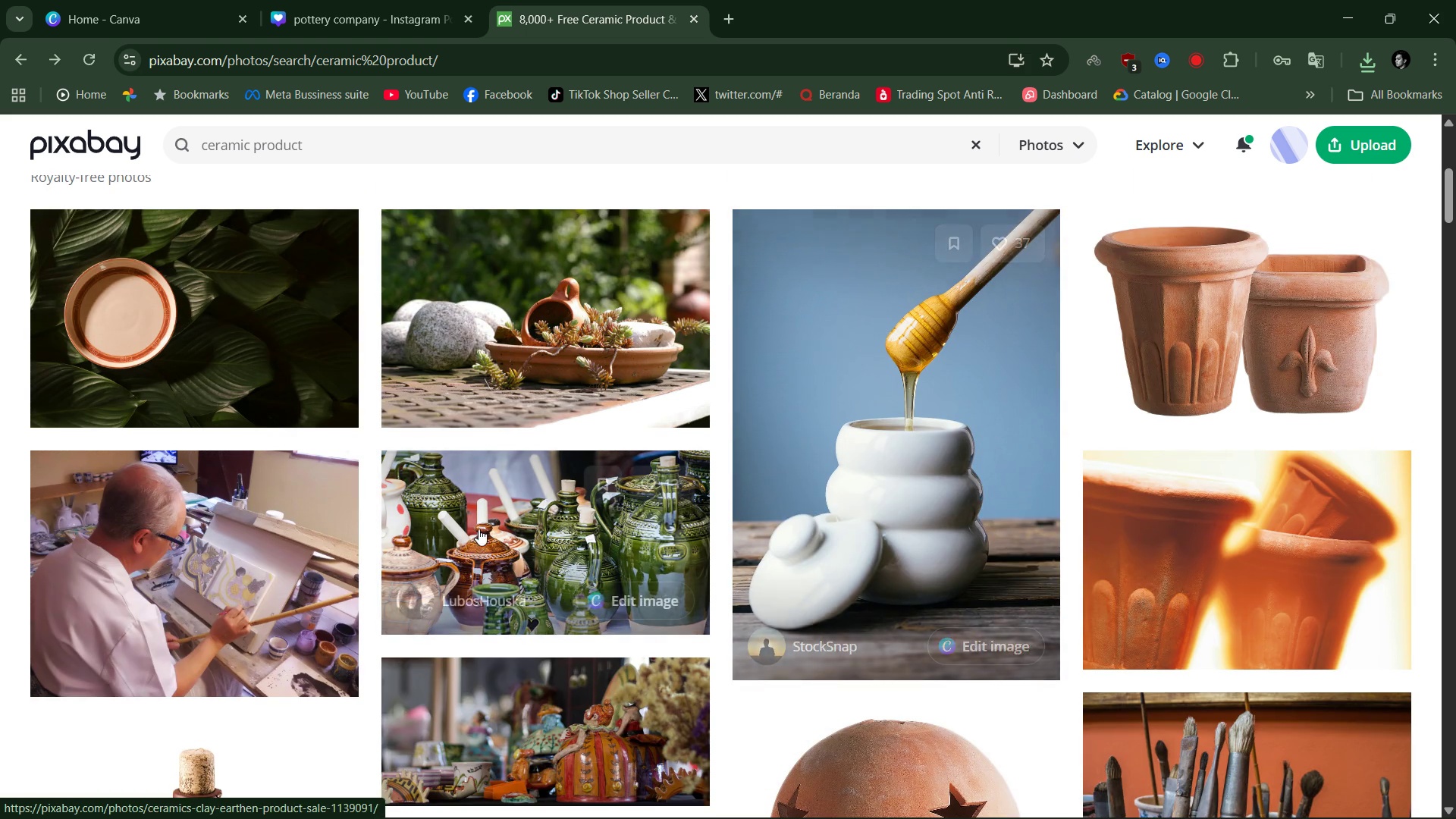 
scroll: coordinate [804, 587], scroll_direction: down, amount: 22.0
 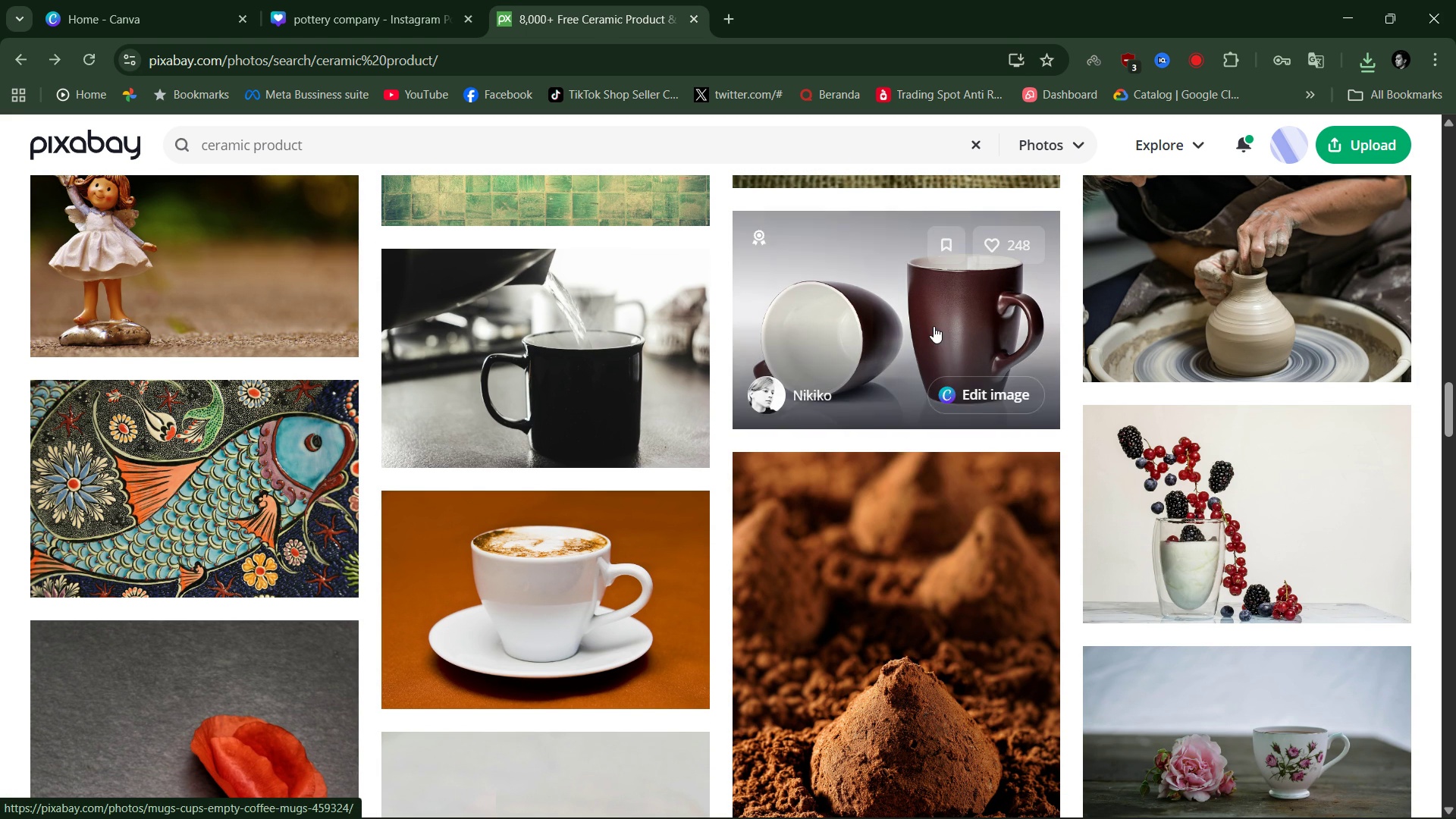 
left_click([936, 325])
 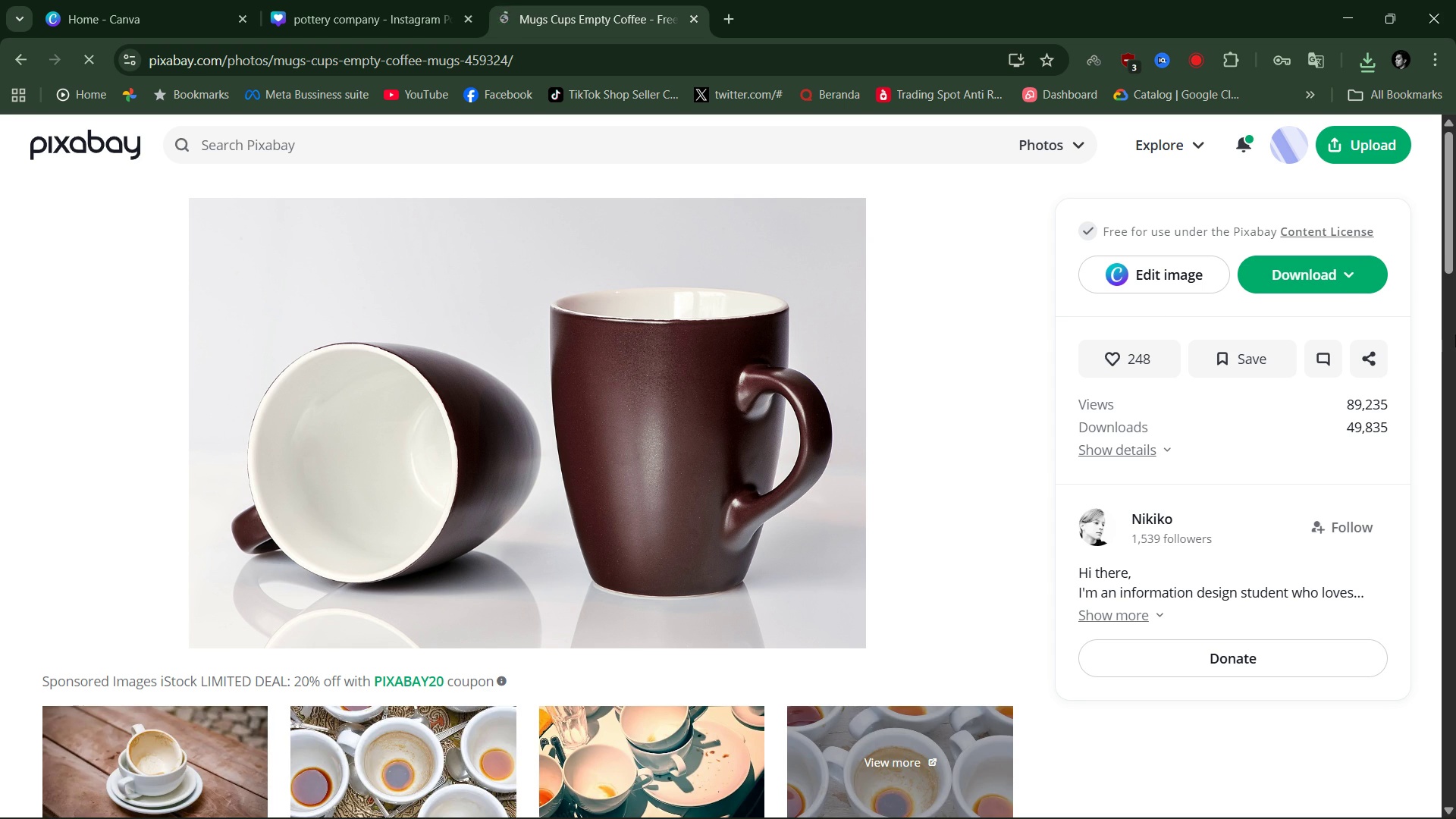 
left_click([1360, 279])
 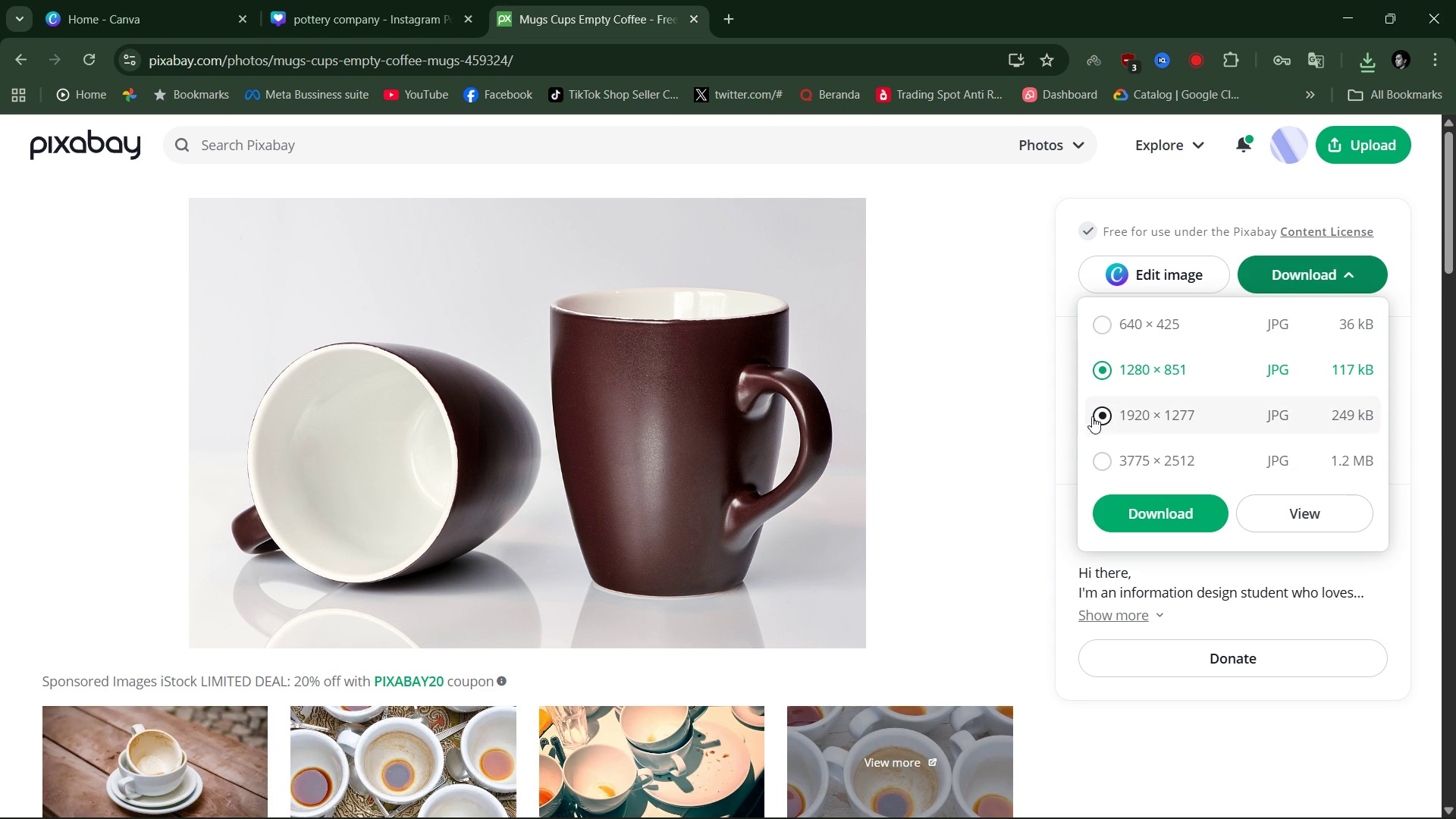 
left_click([1099, 418])
 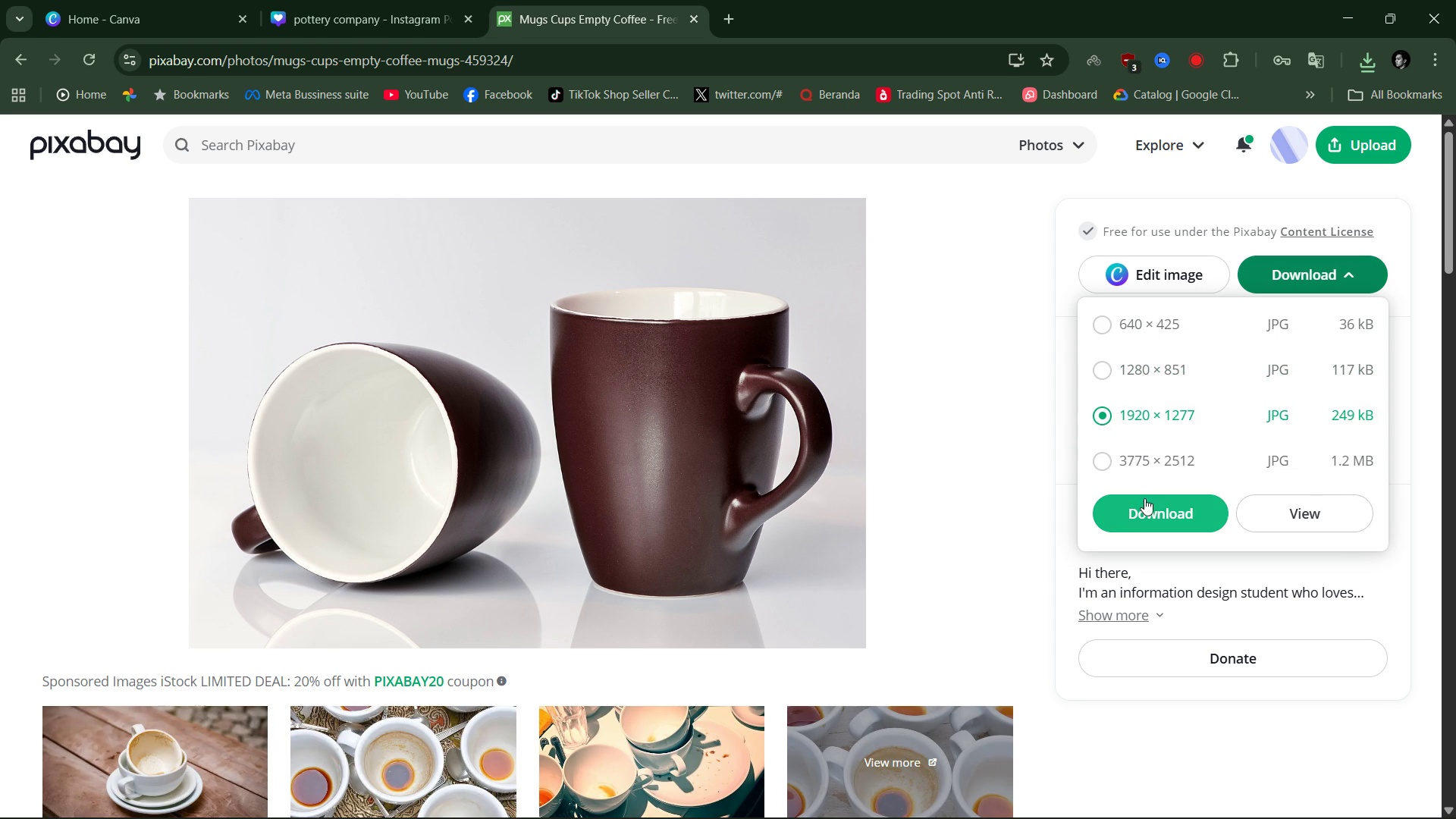 
left_click([1144, 498])
 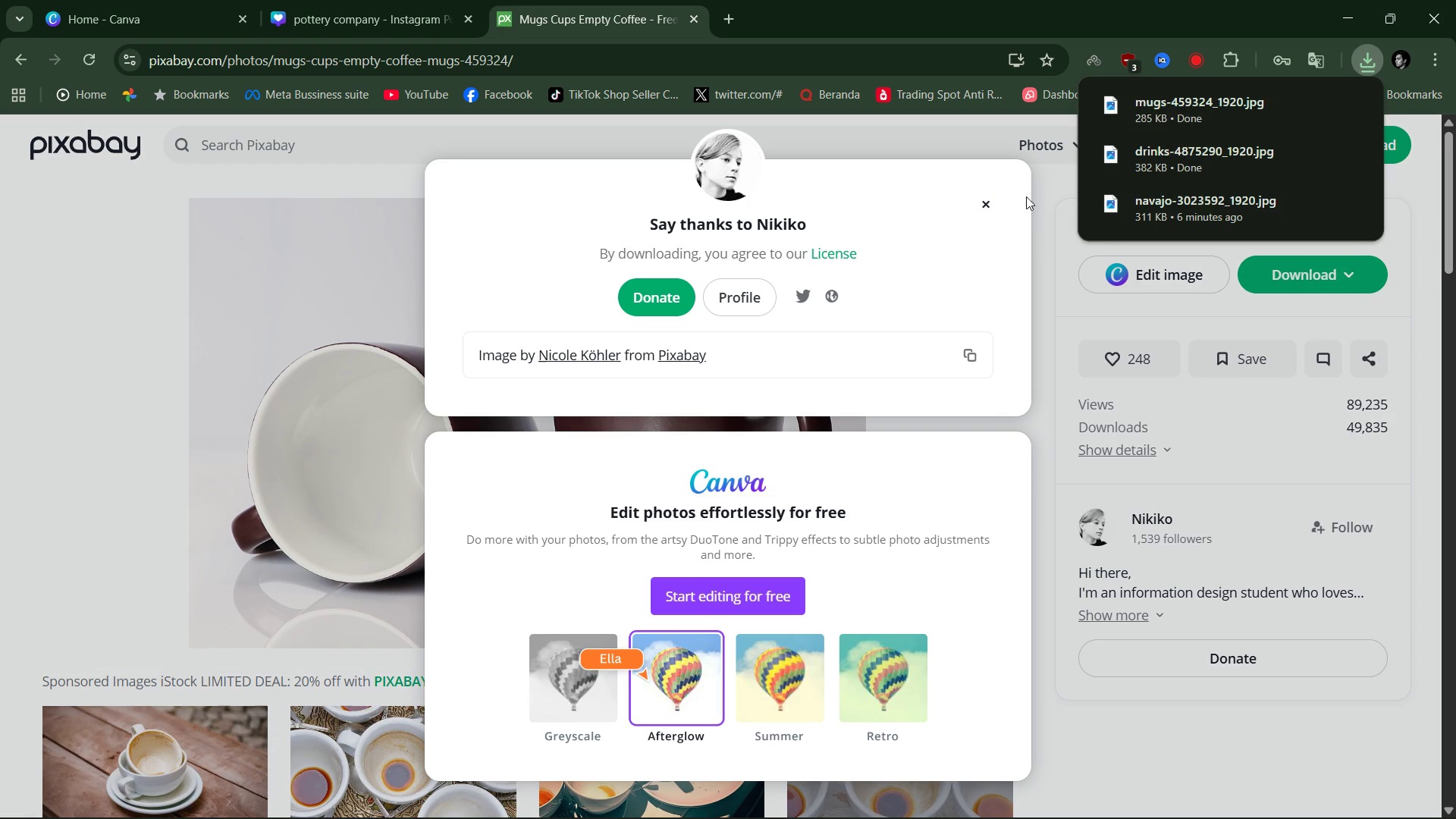 
left_click([983, 202])
 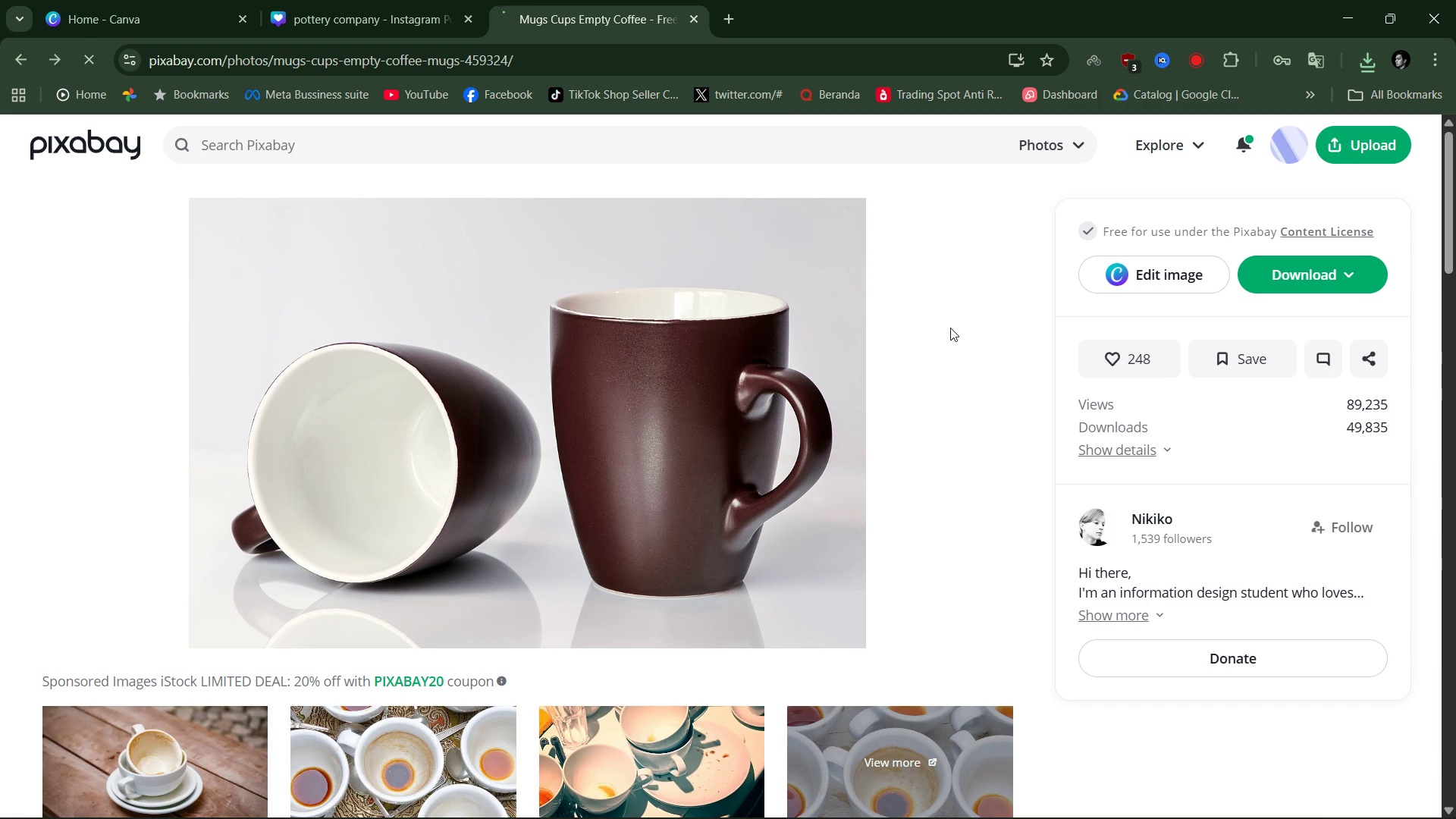 
left_click([950, 328])
 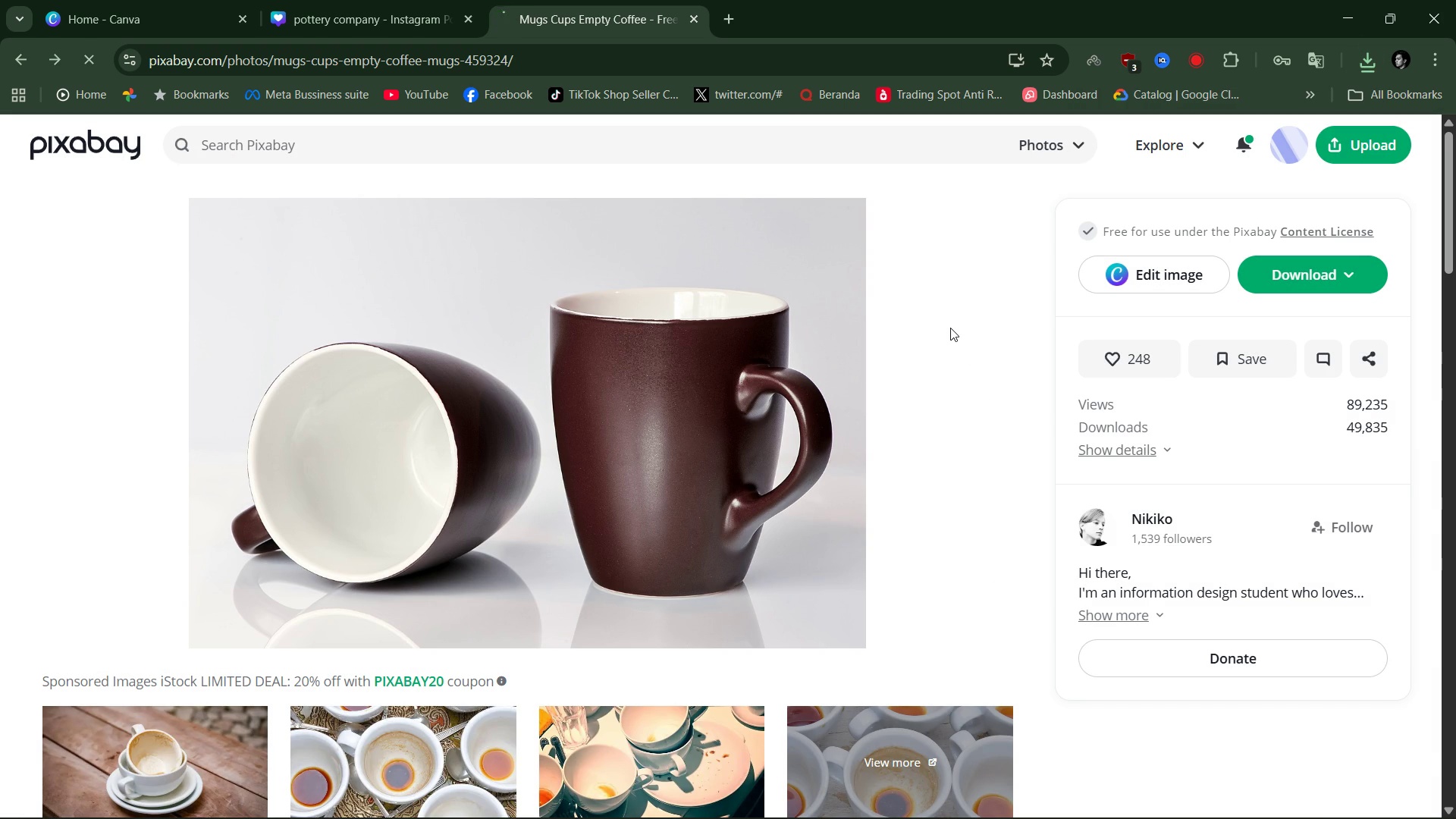 
 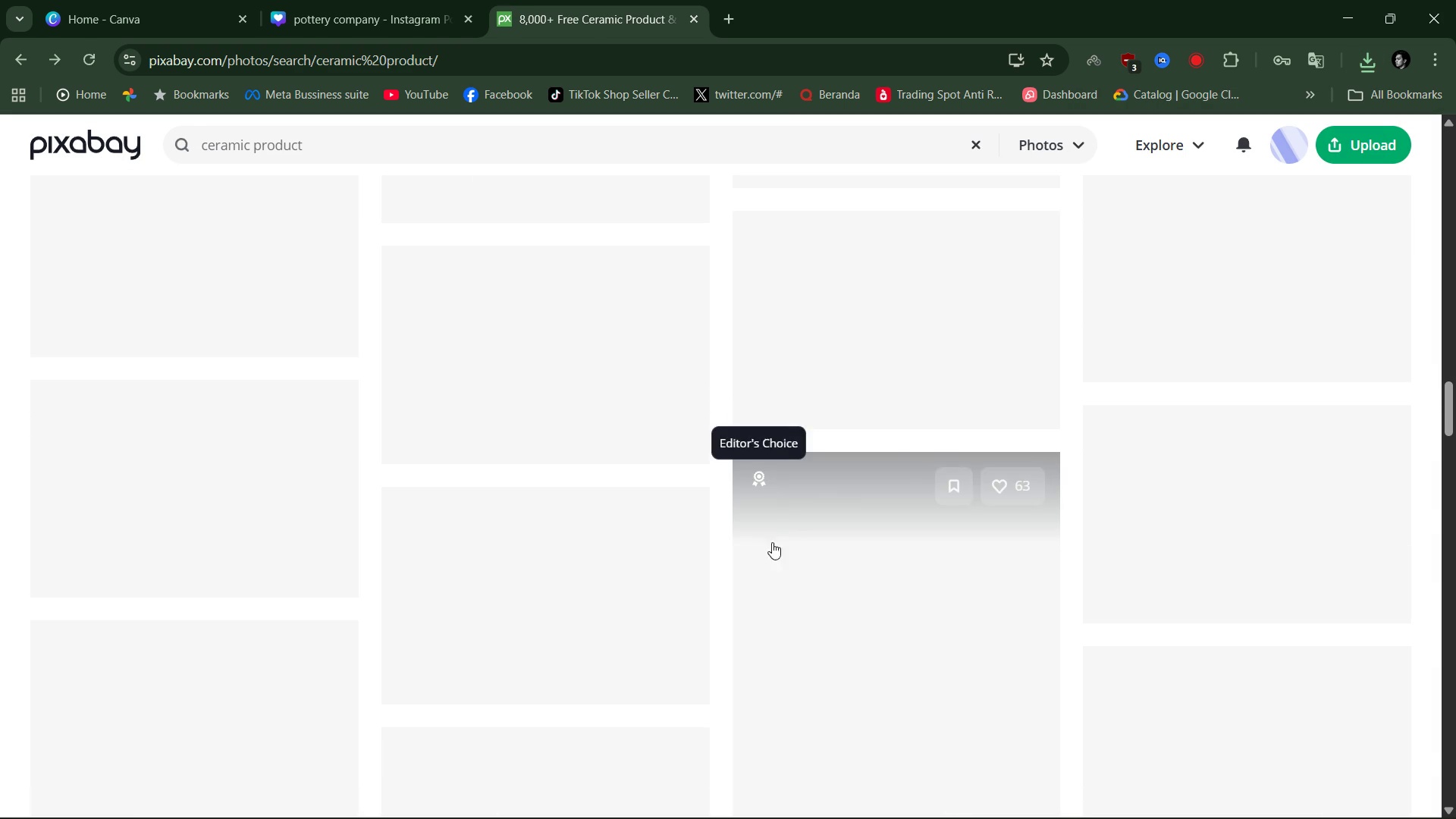 
scroll: coordinate [496, 509], scroll_direction: down, amount: 20.0
 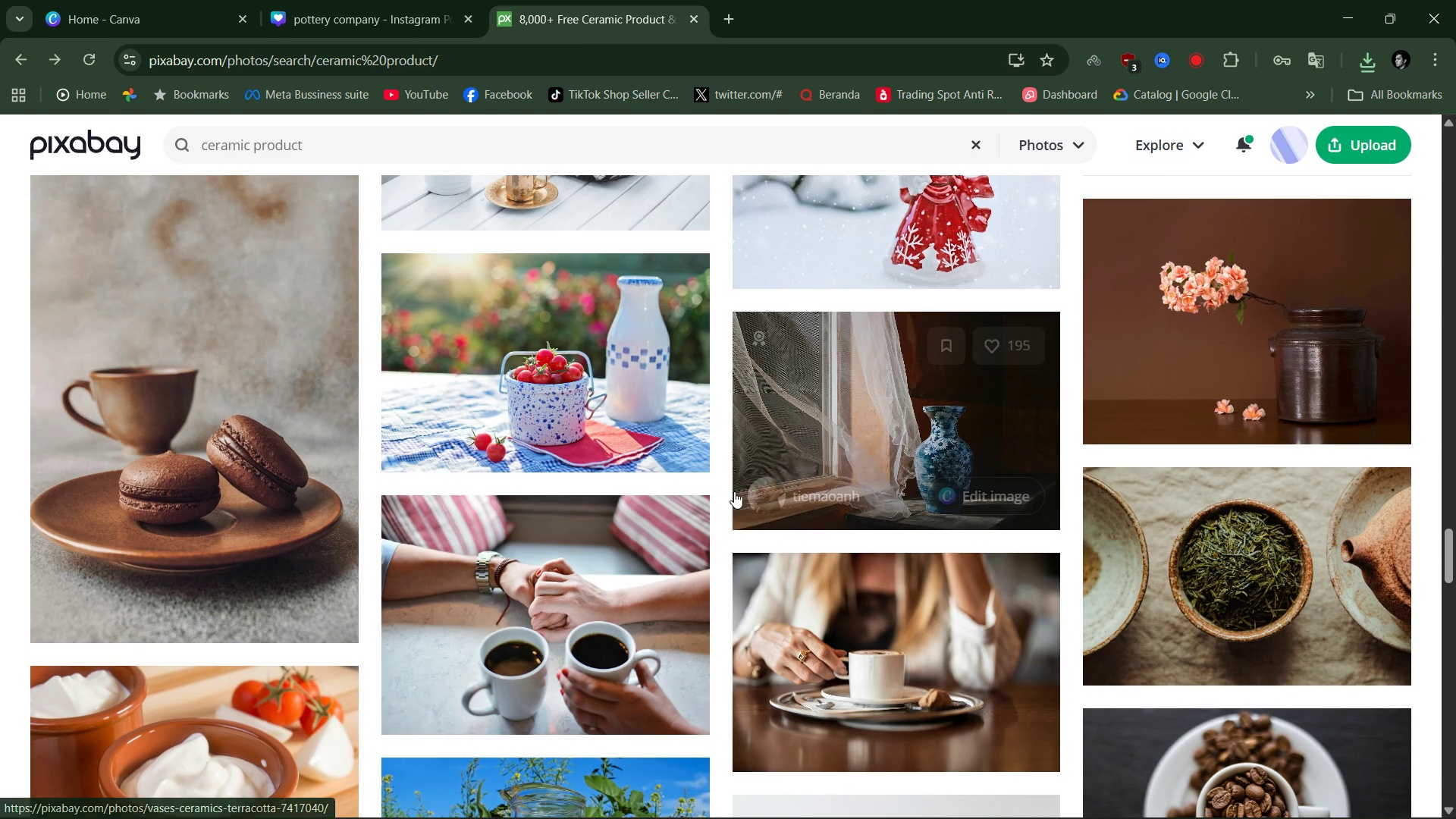 
scroll: coordinate [902, 576], scroll_direction: down, amount: 6.0
 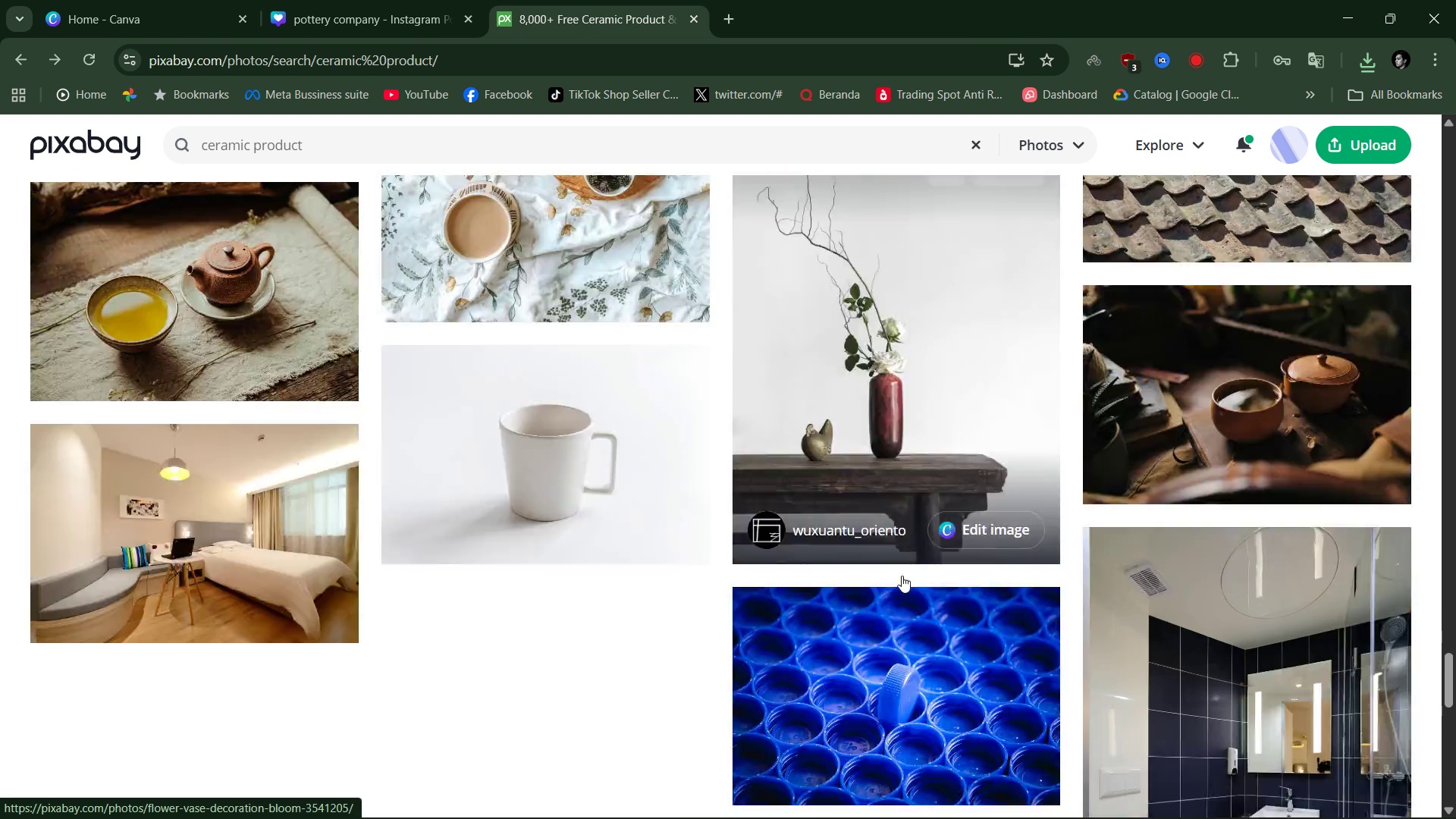 
scroll: coordinate [902, 576], scroll_direction: up, amount: 1.0
 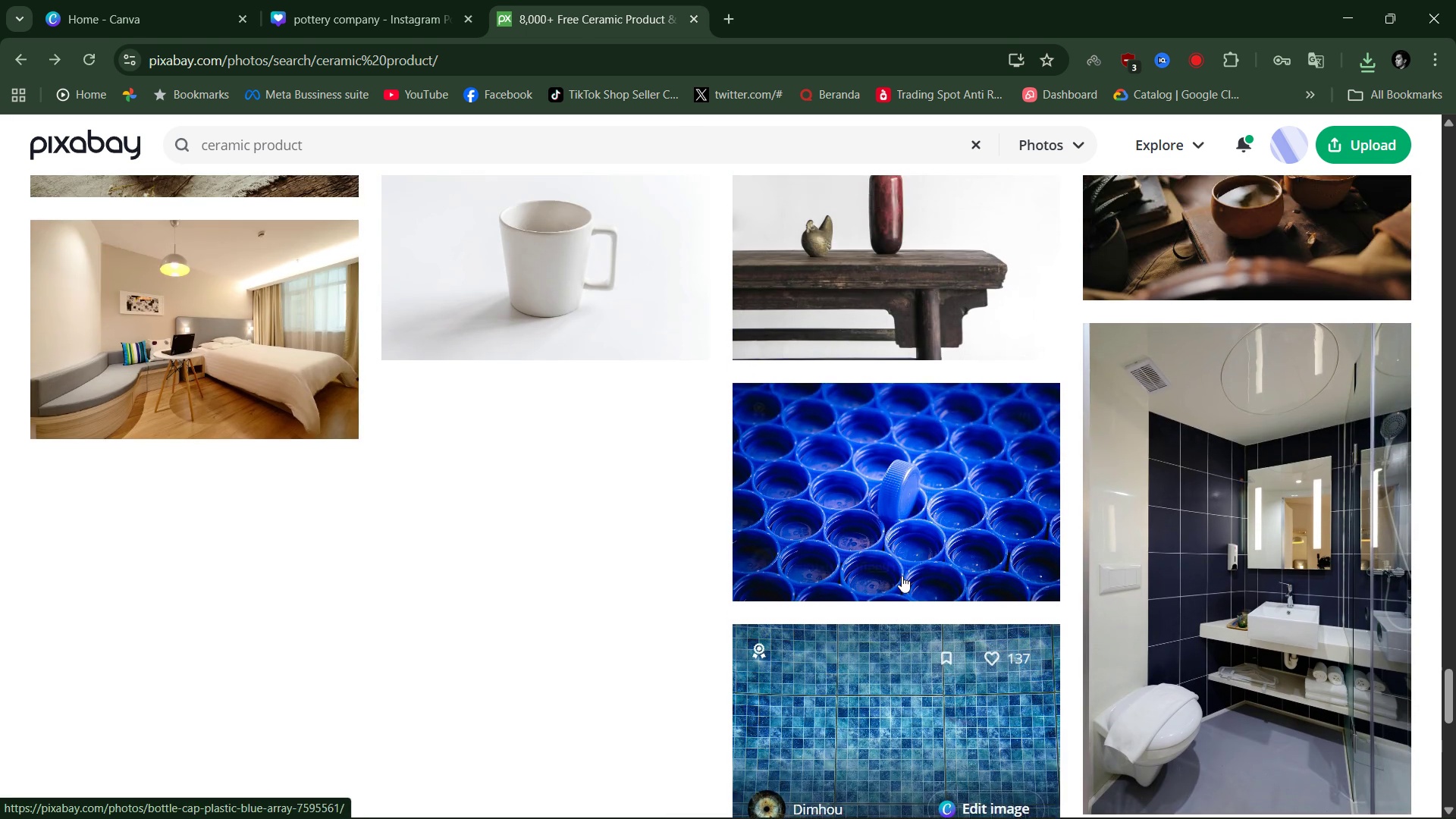 
scroll: coordinate [902, 576], scroll_direction: none, amount: 0.0
 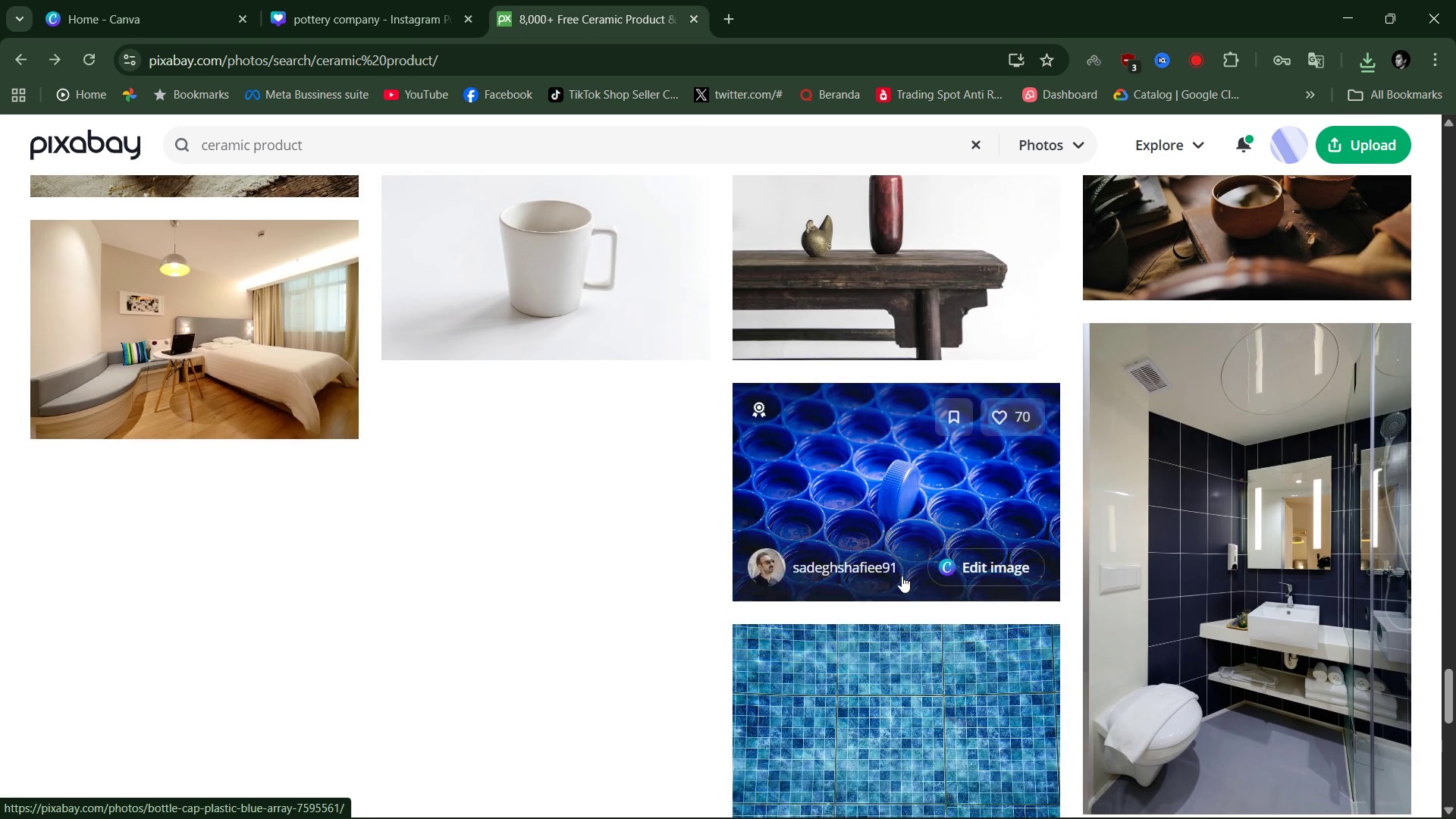 
scroll: coordinate [841, 589], scroll_direction: down, amount: 3.0
 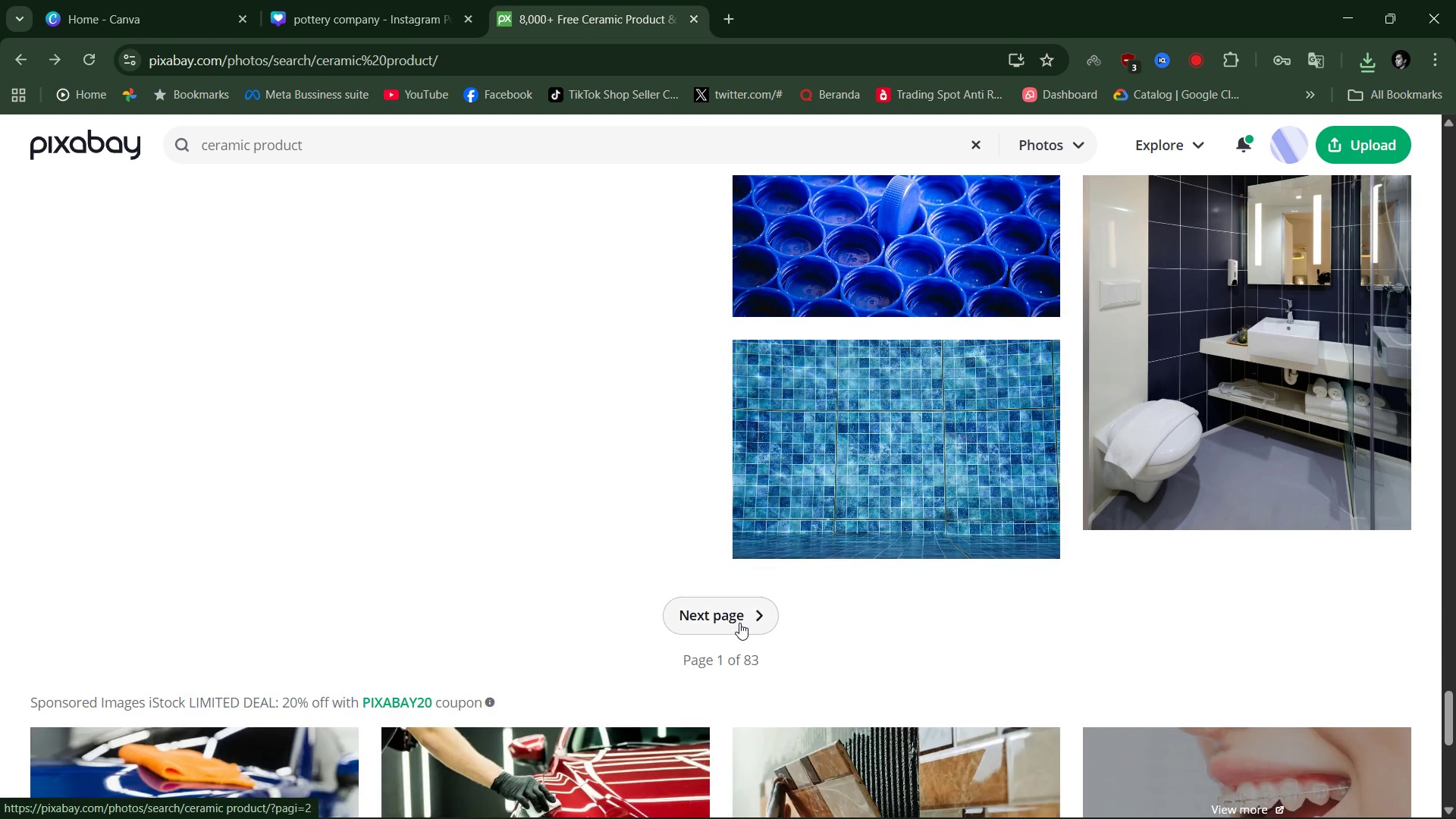 
left_click([739, 623])
 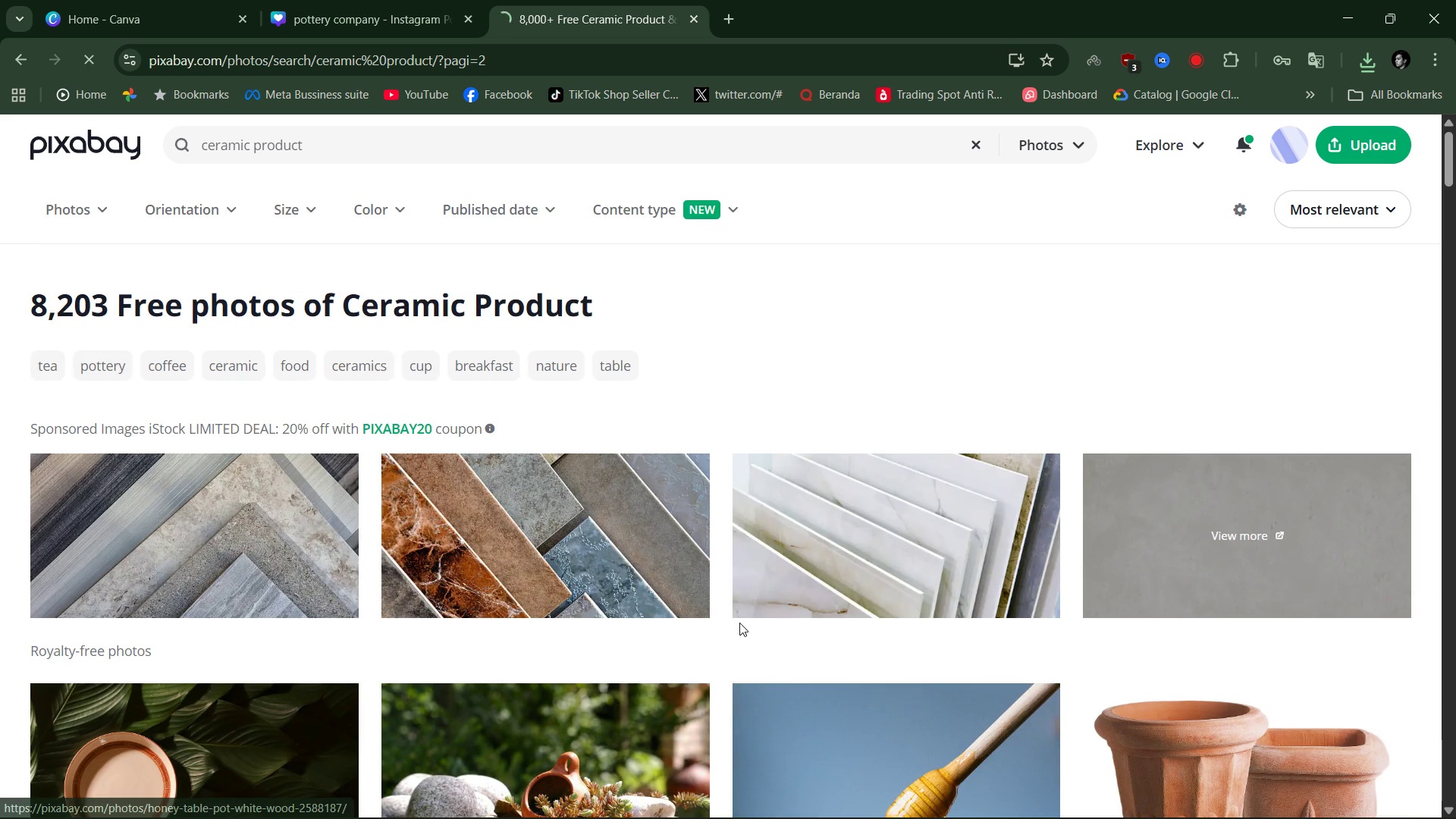 
scroll: coordinate [745, 559], scroll_direction: down, amount: 6.0
 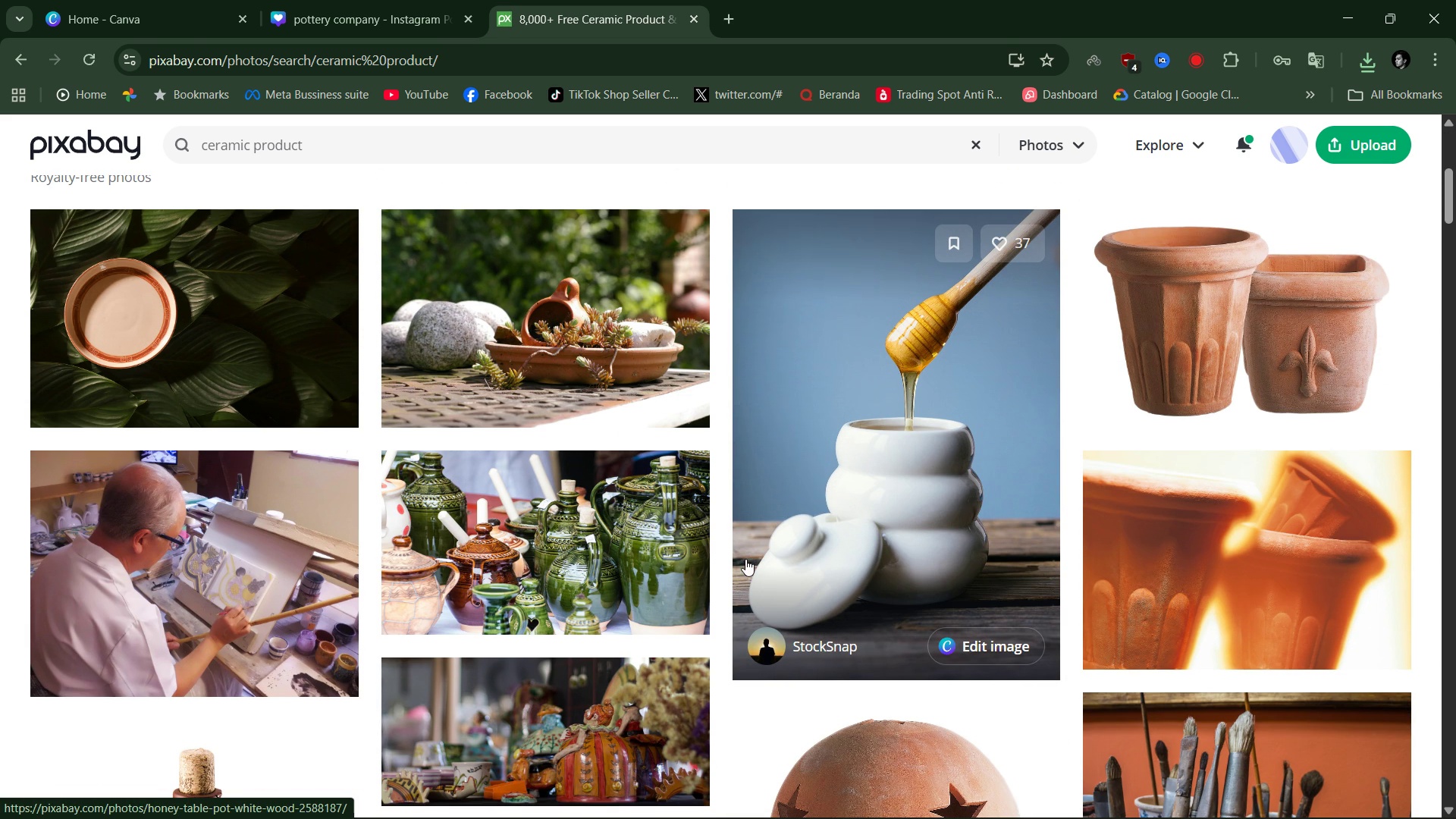 
left_click([886, 450])
 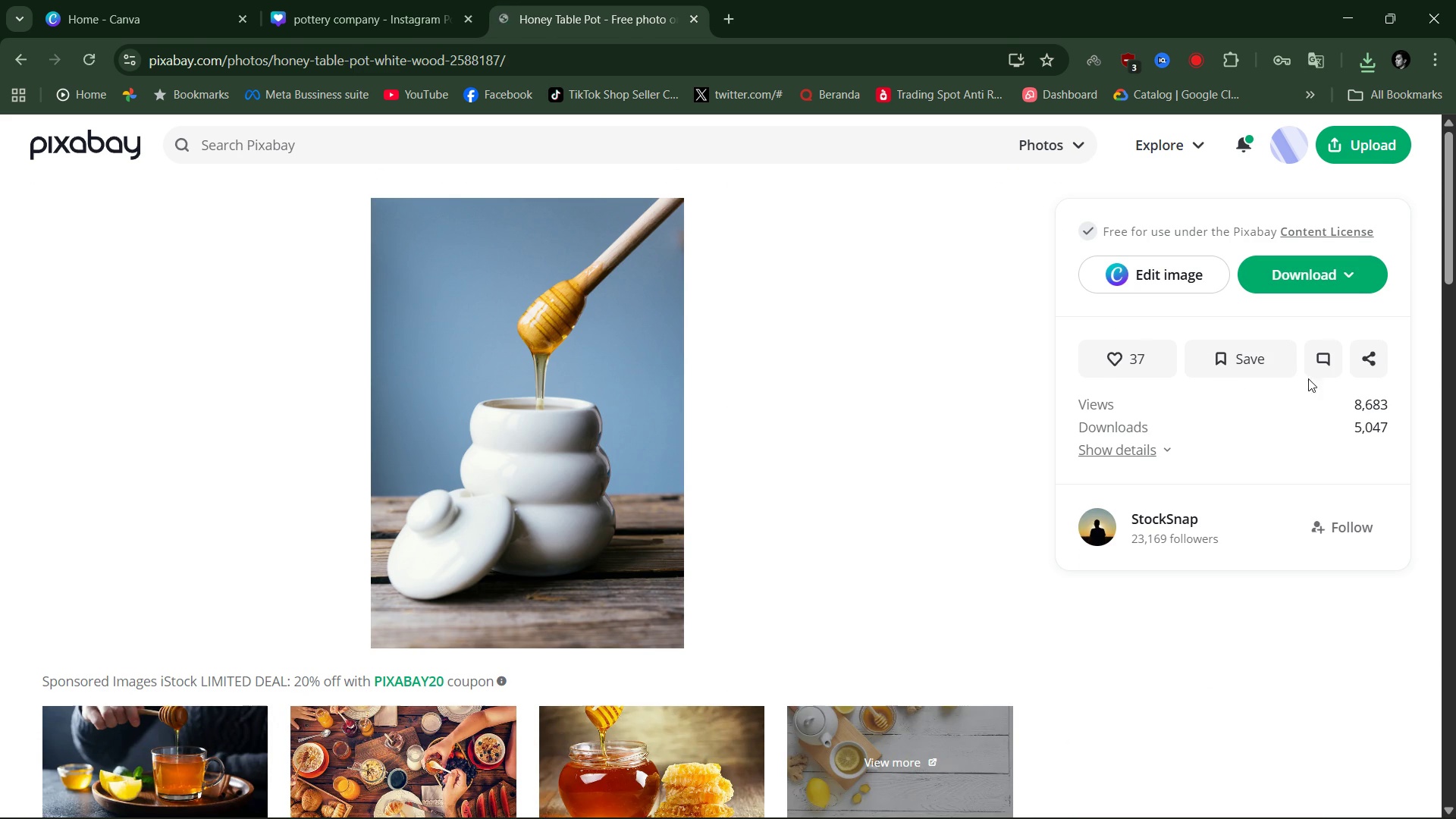 
left_click([1350, 282])
 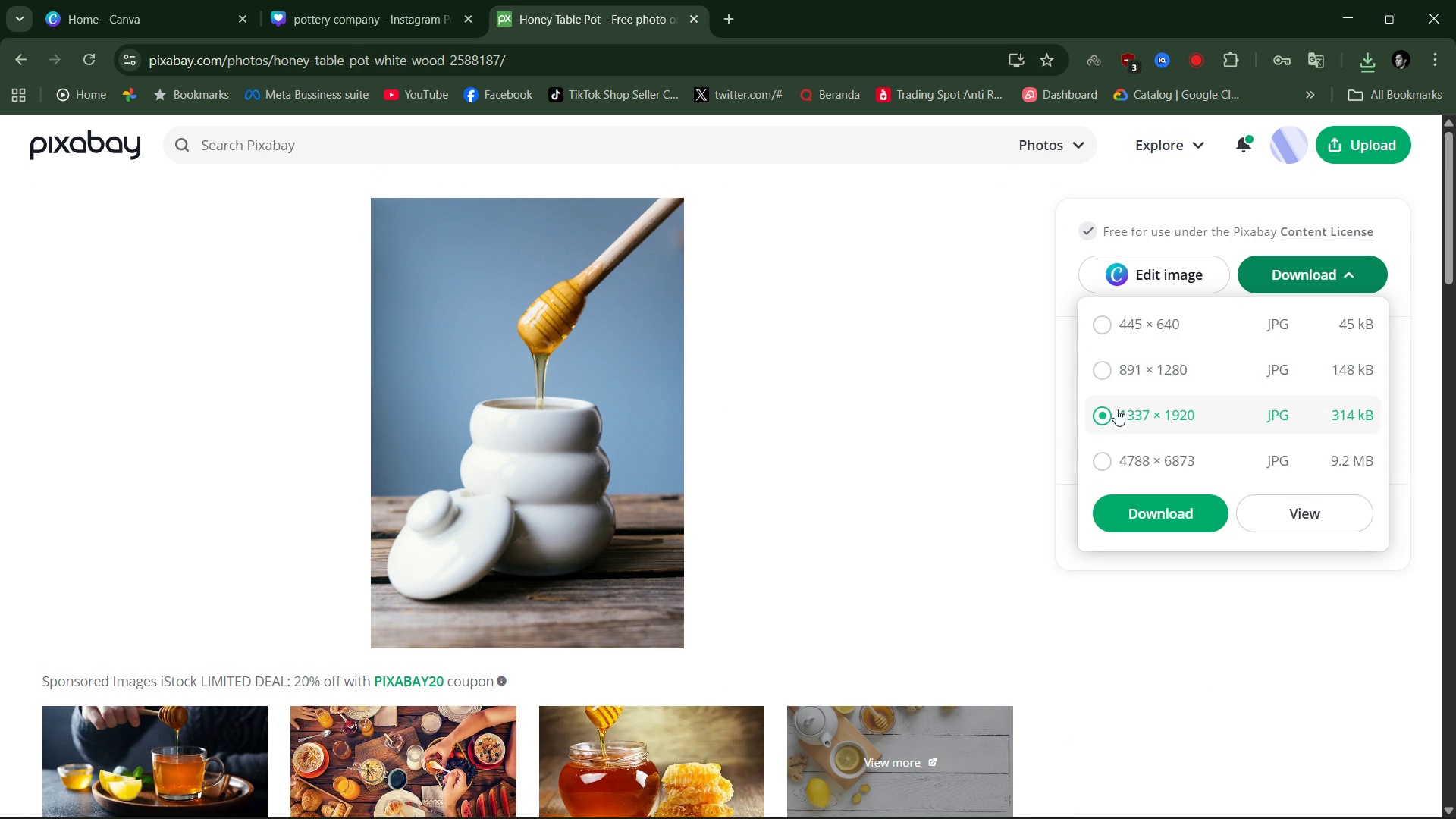 
left_click([1118, 409])
 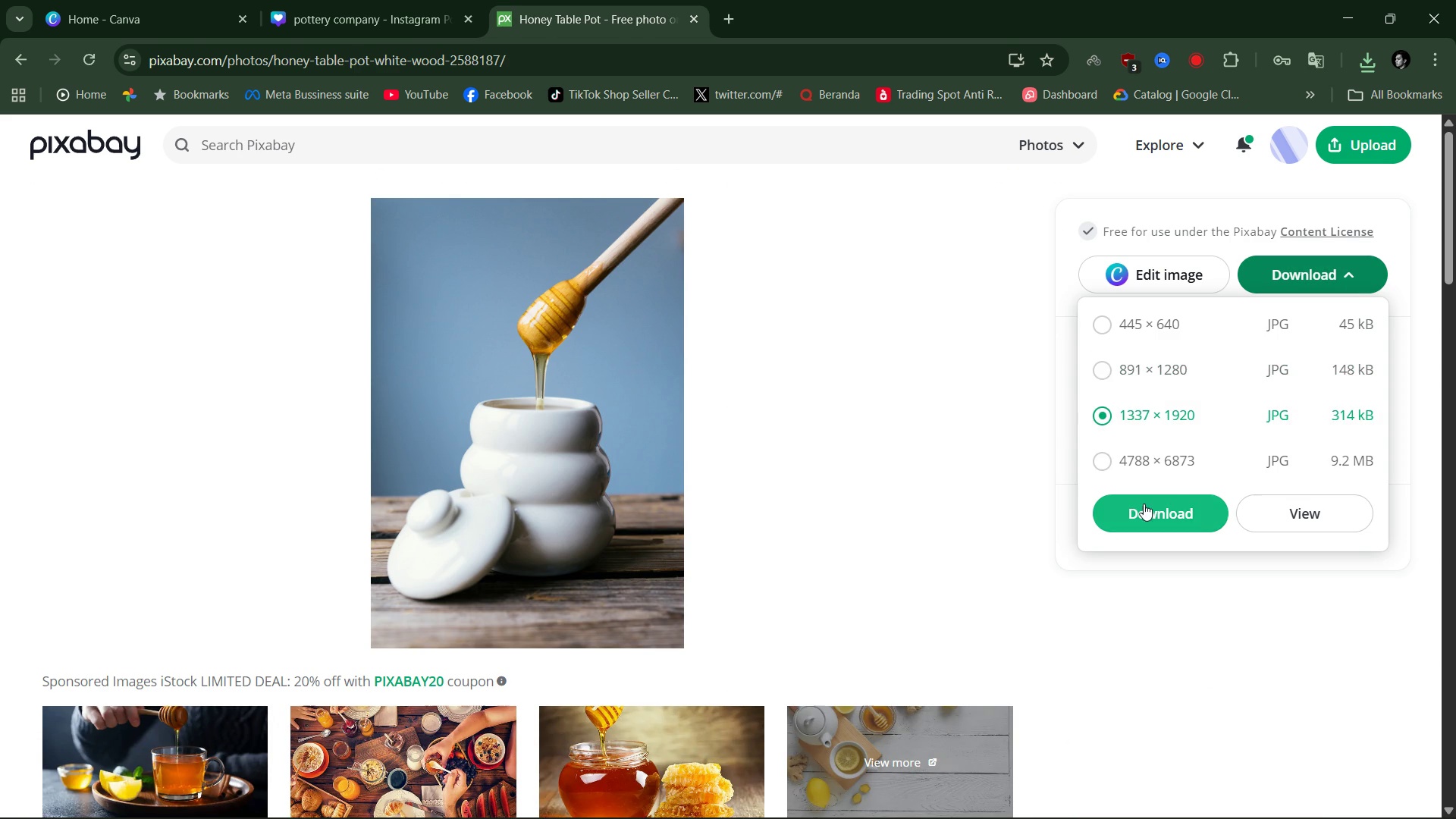 
left_click([1144, 504])
 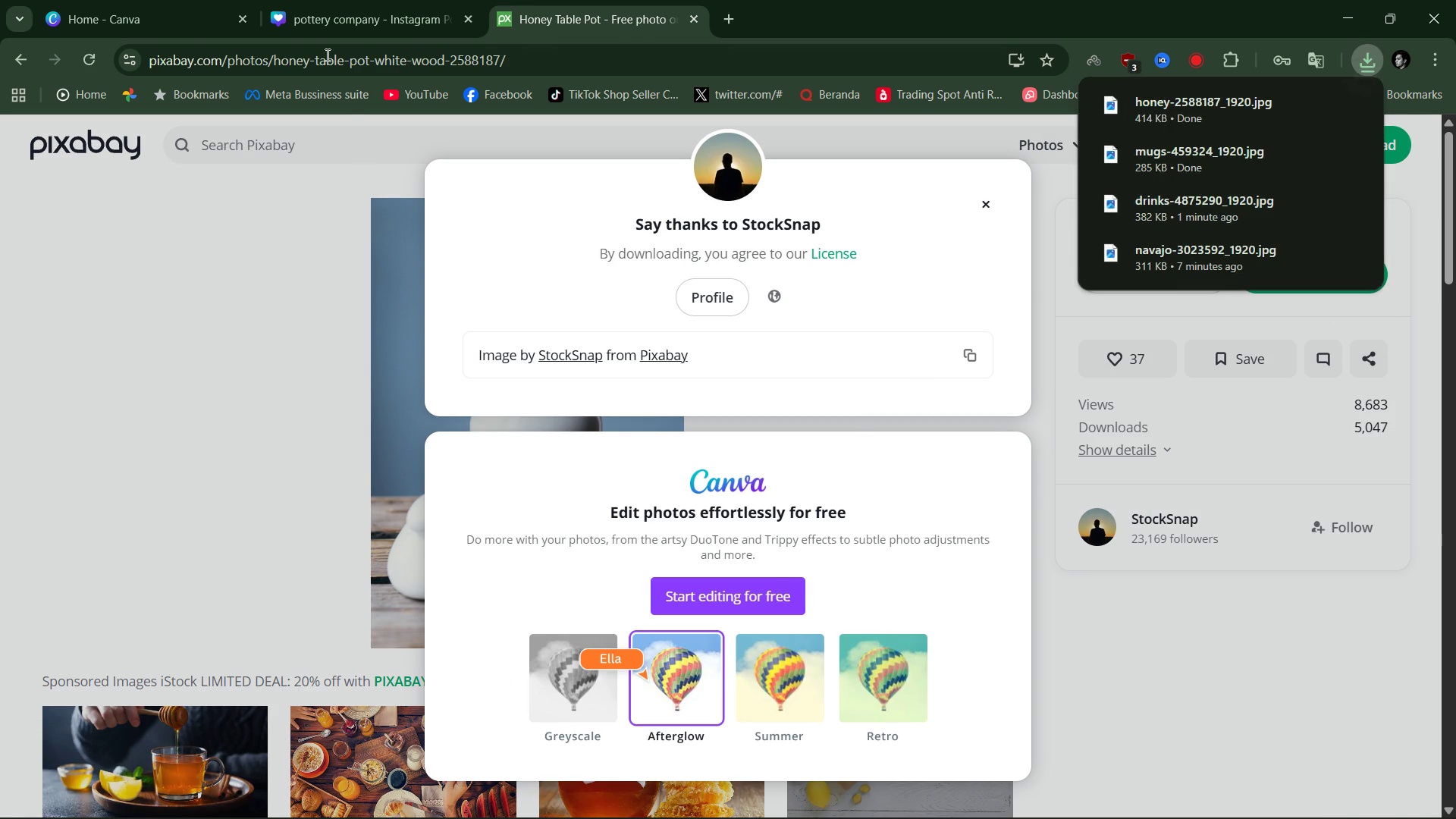 
left_click([365, 22])
 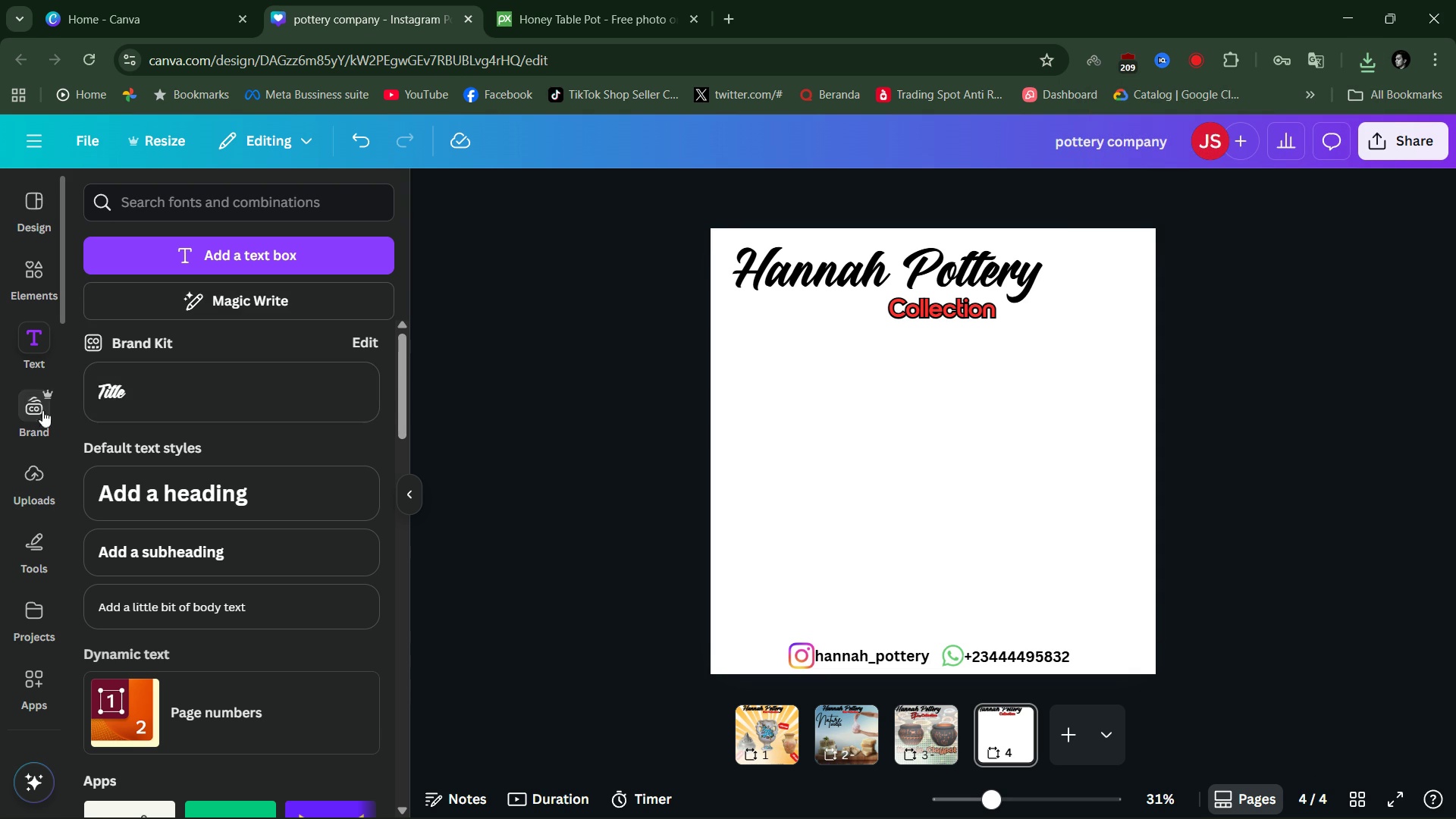 
left_click([45, 475])
 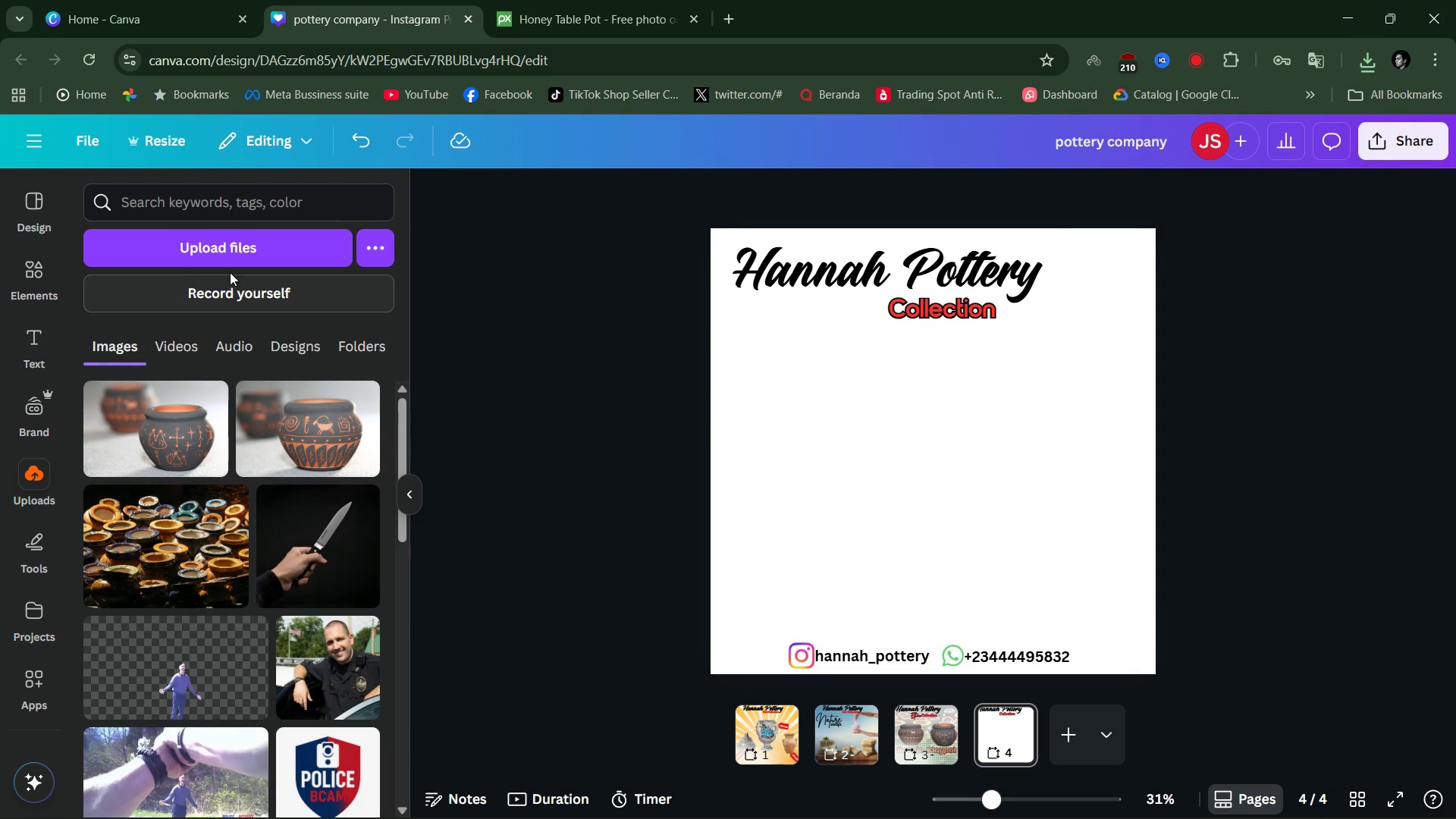 
left_click([231, 256])
 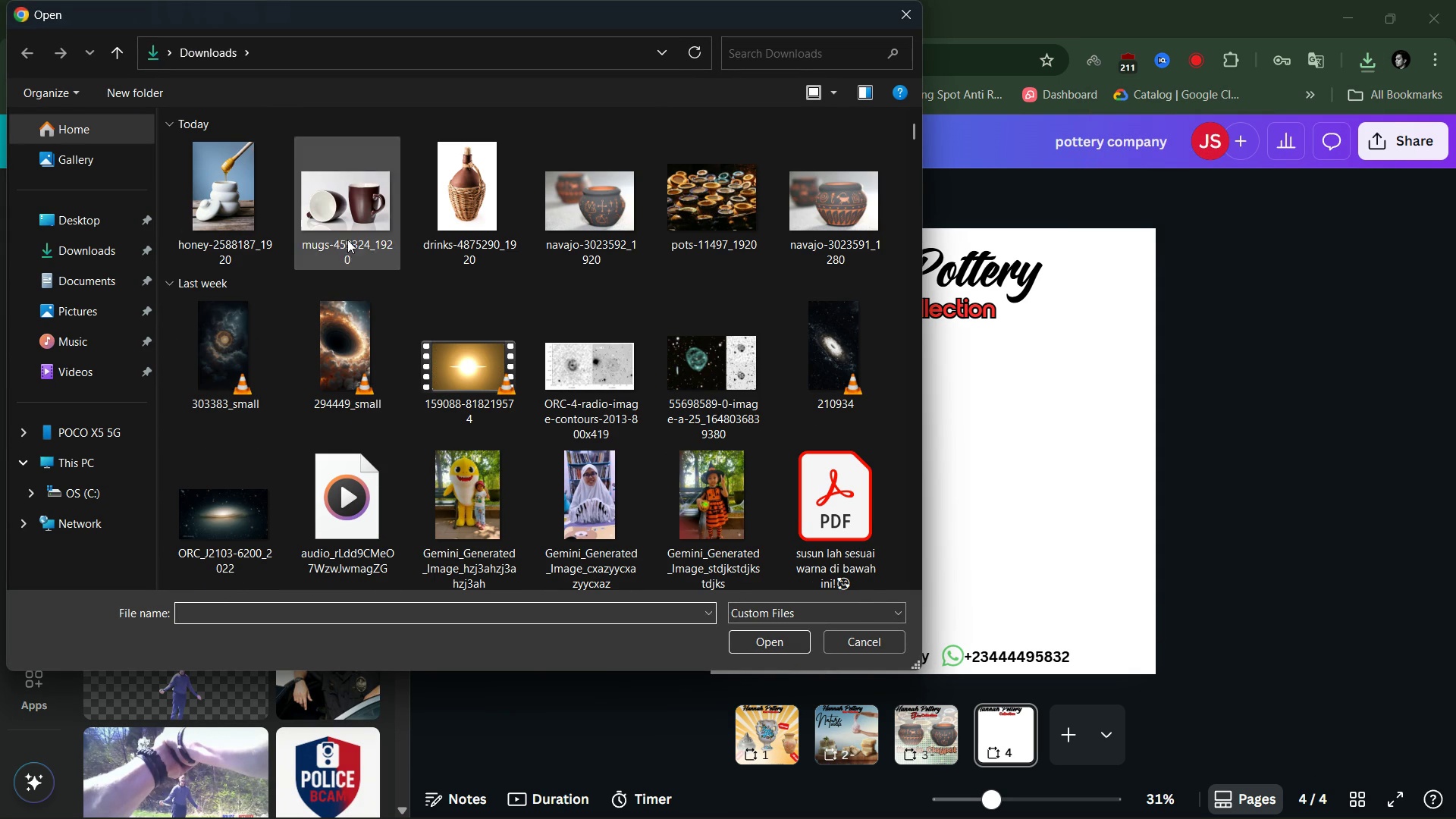 
left_click([246, 204])